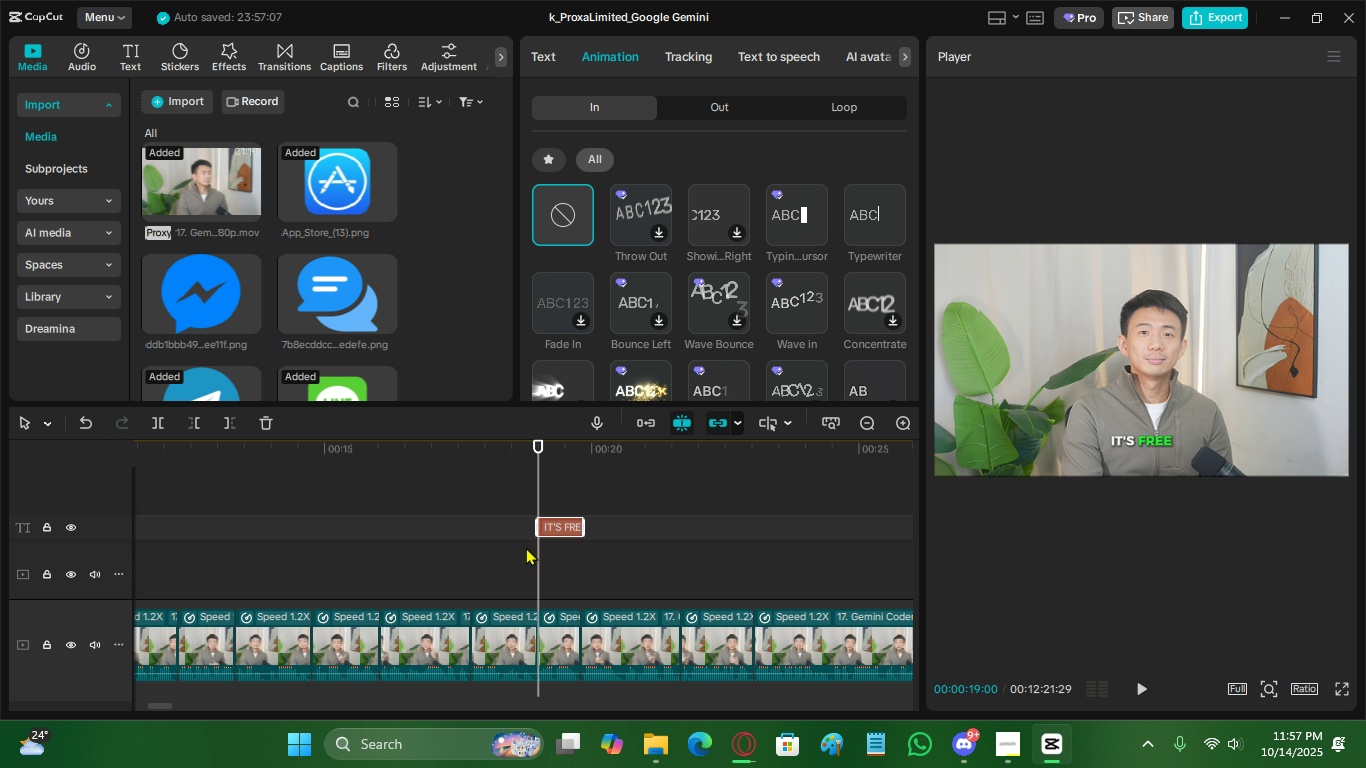 
left_click([526, 547])
 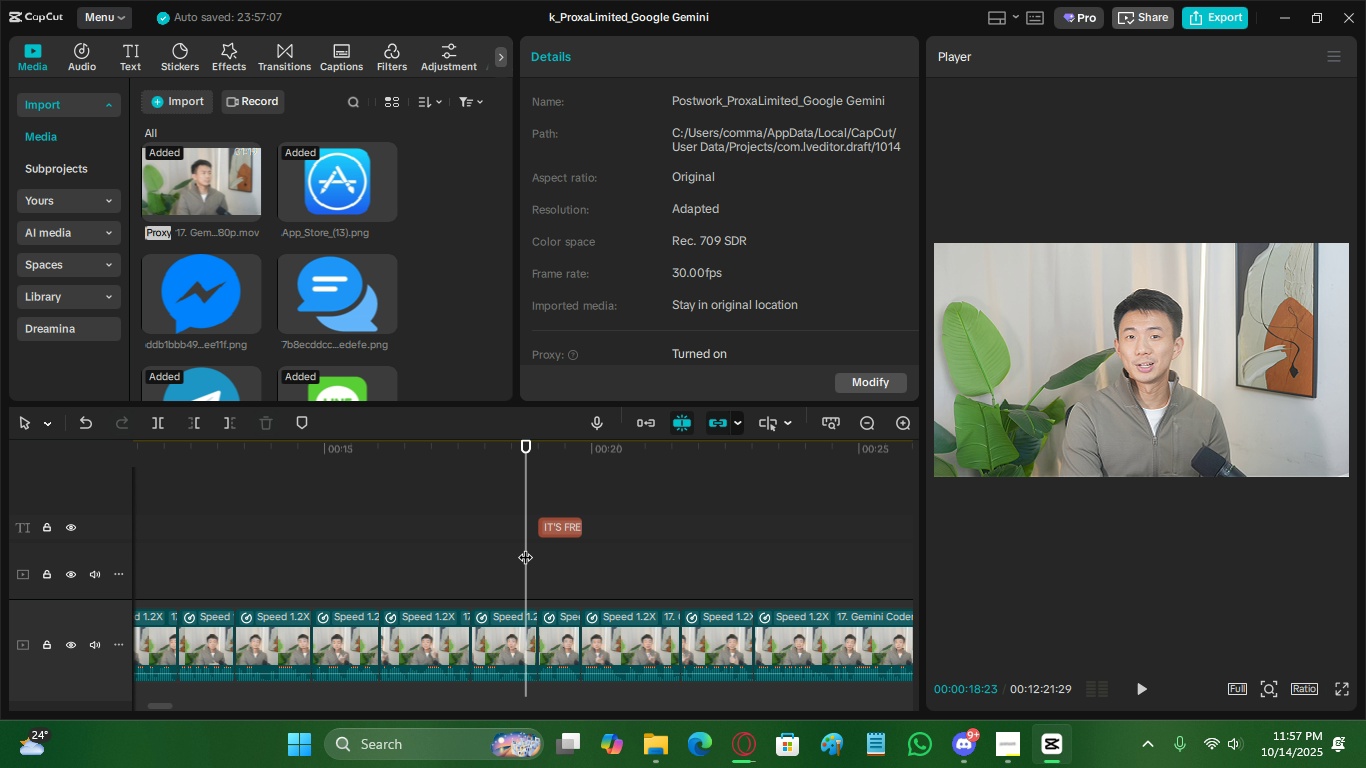 
key(Space)
 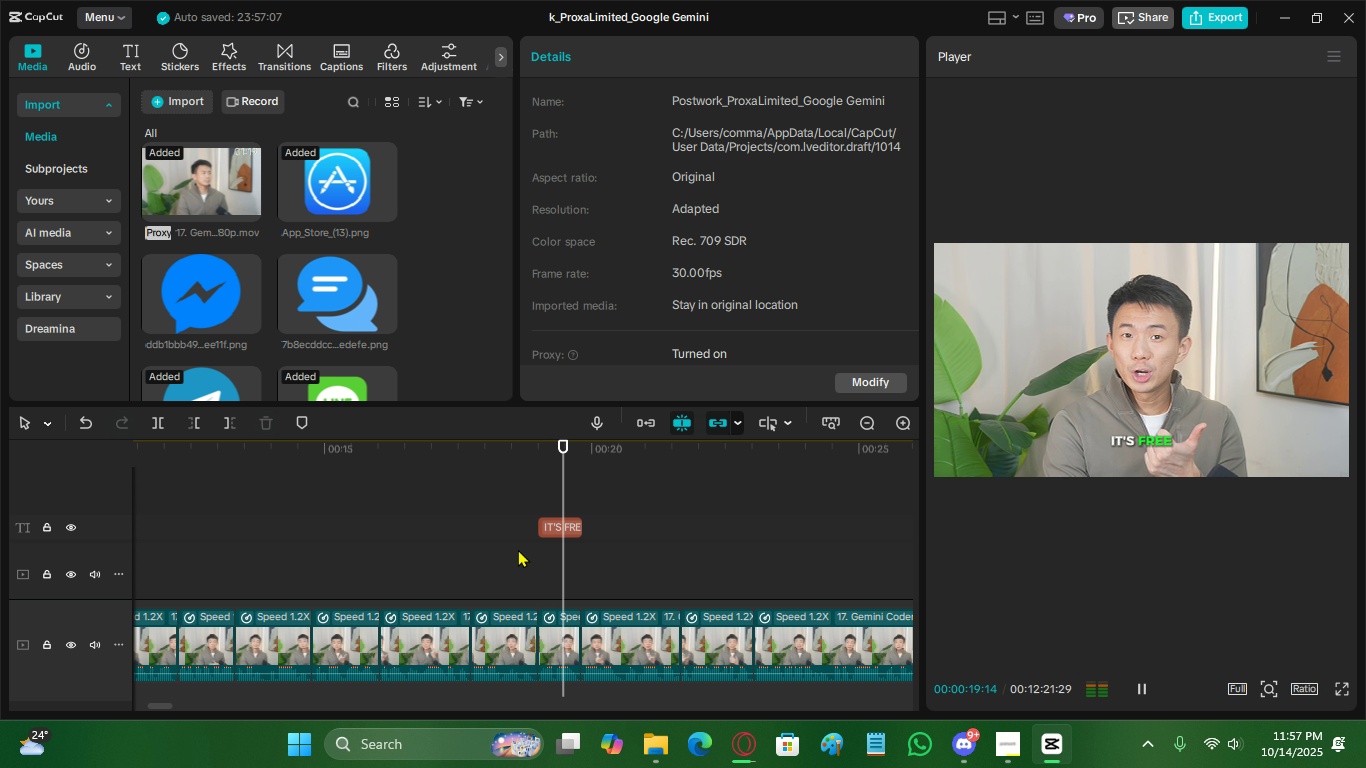 
key(Space)
 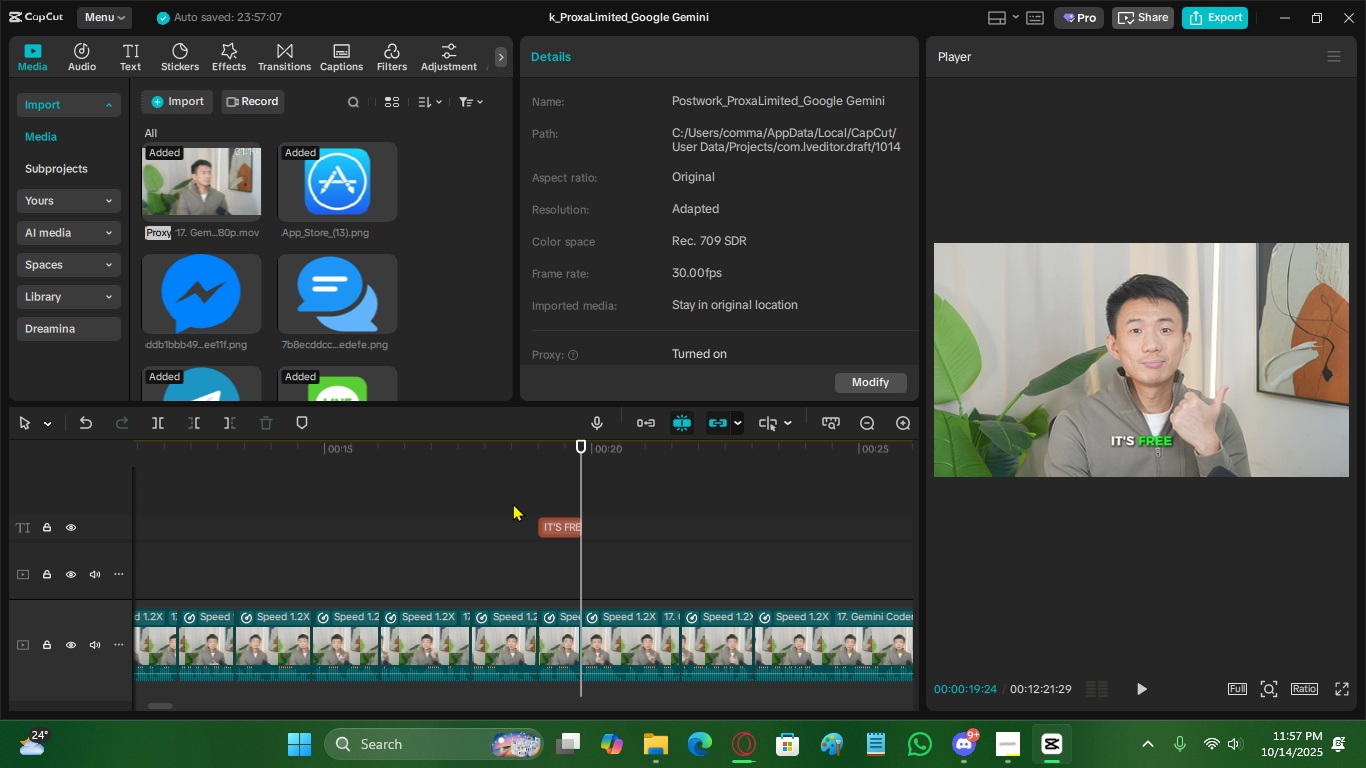 
left_click([511, 502])
 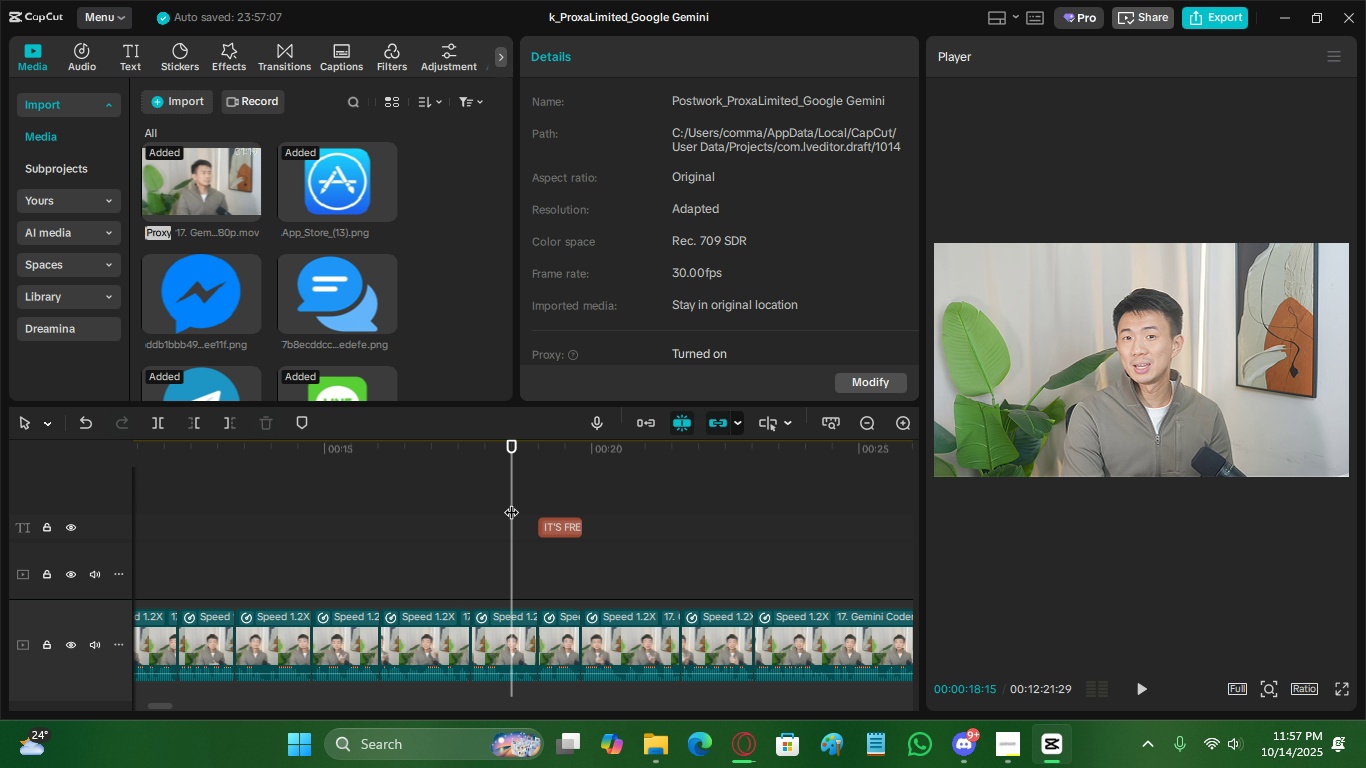 
key(Space)
 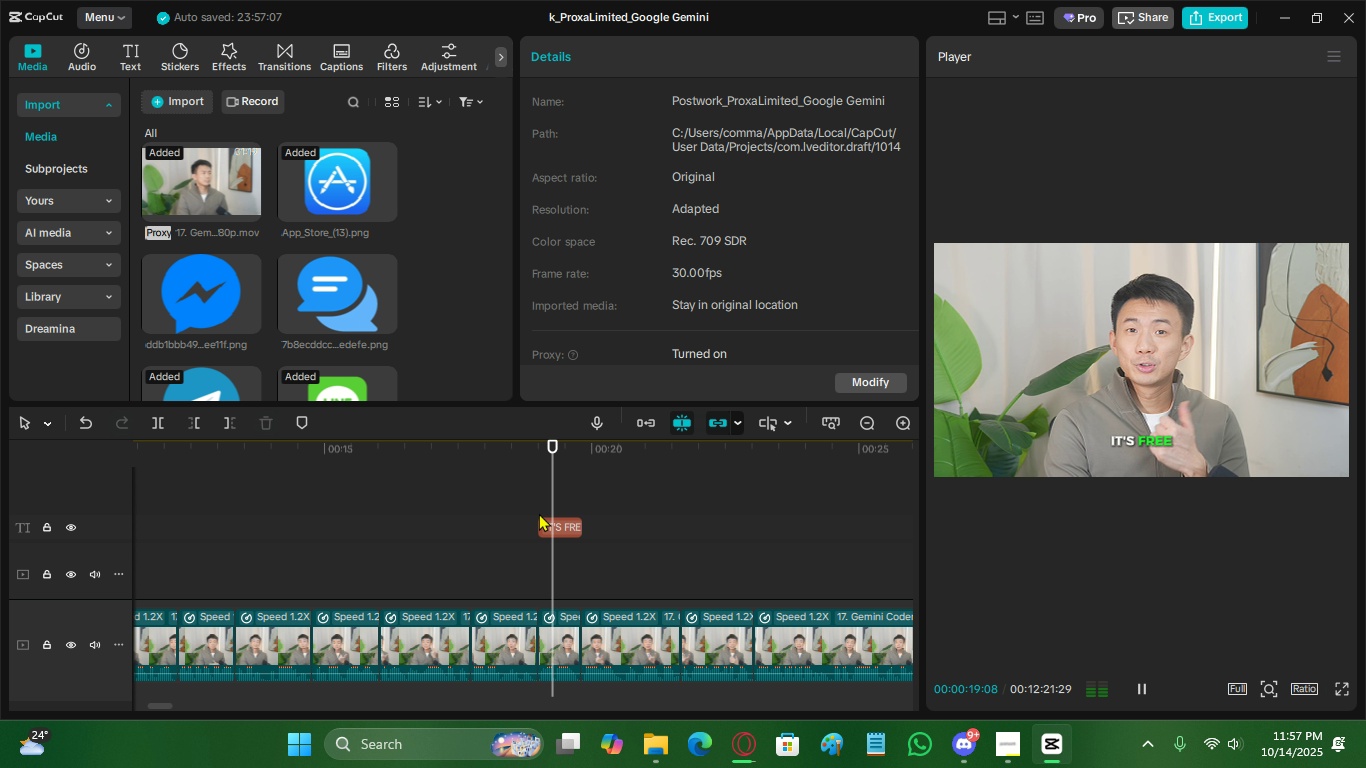 
key(Space)
 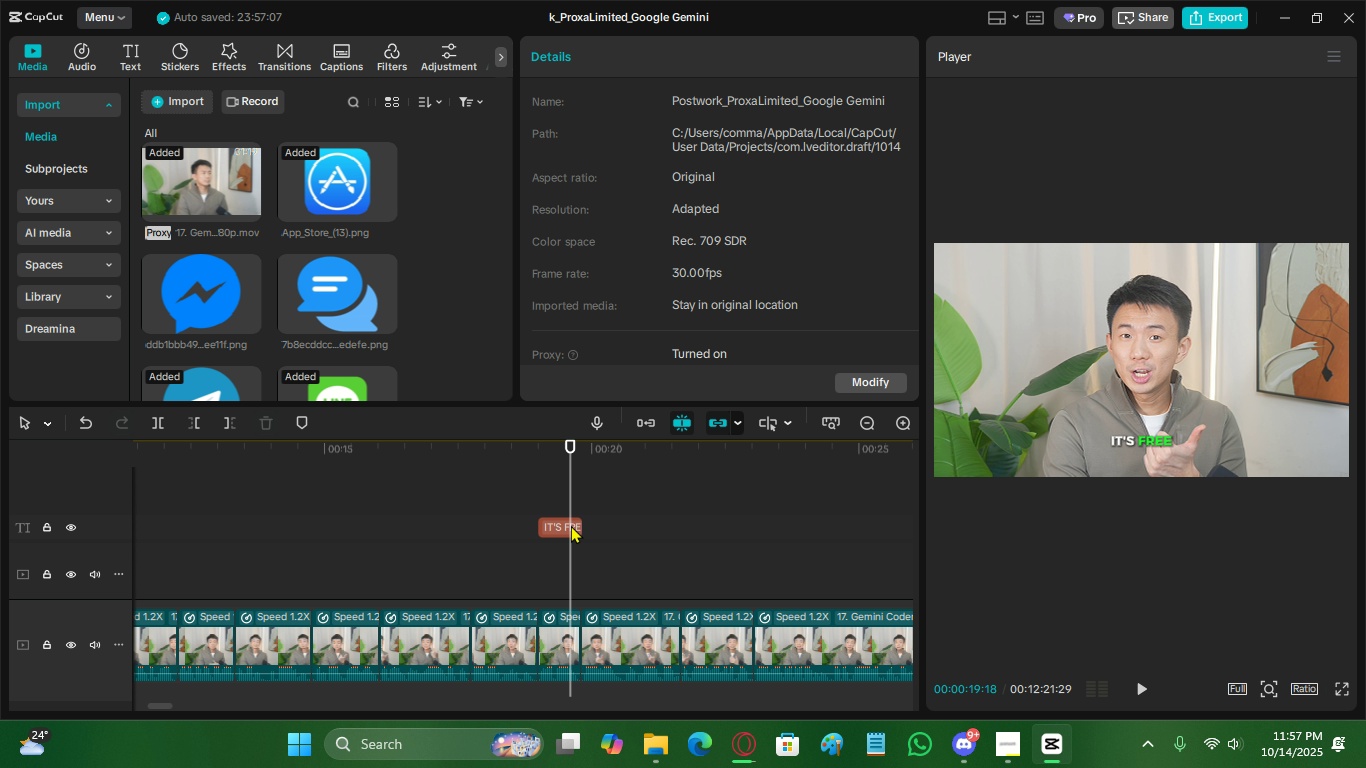 
left_click([571, 525])
 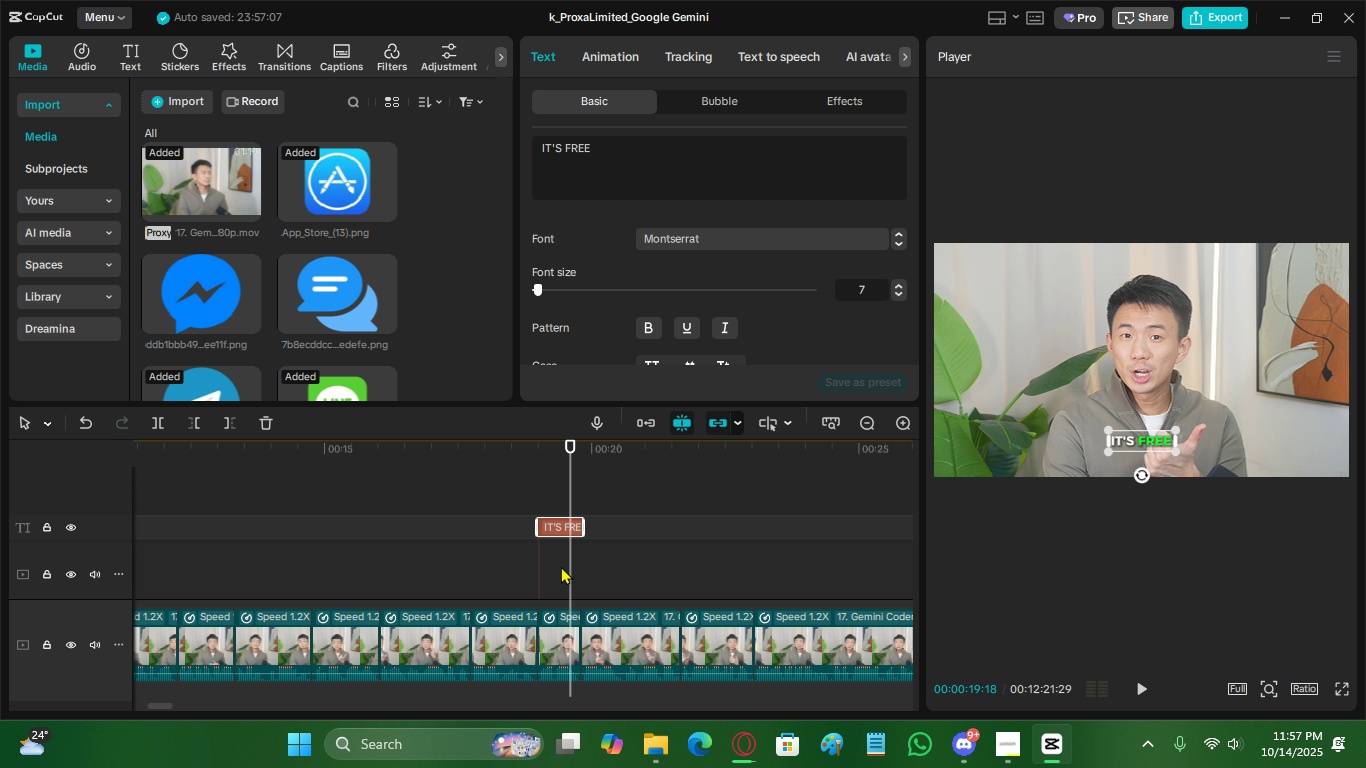 
scroll: coordinate [559, 573], scroll_direction: down, amount: 13.0
 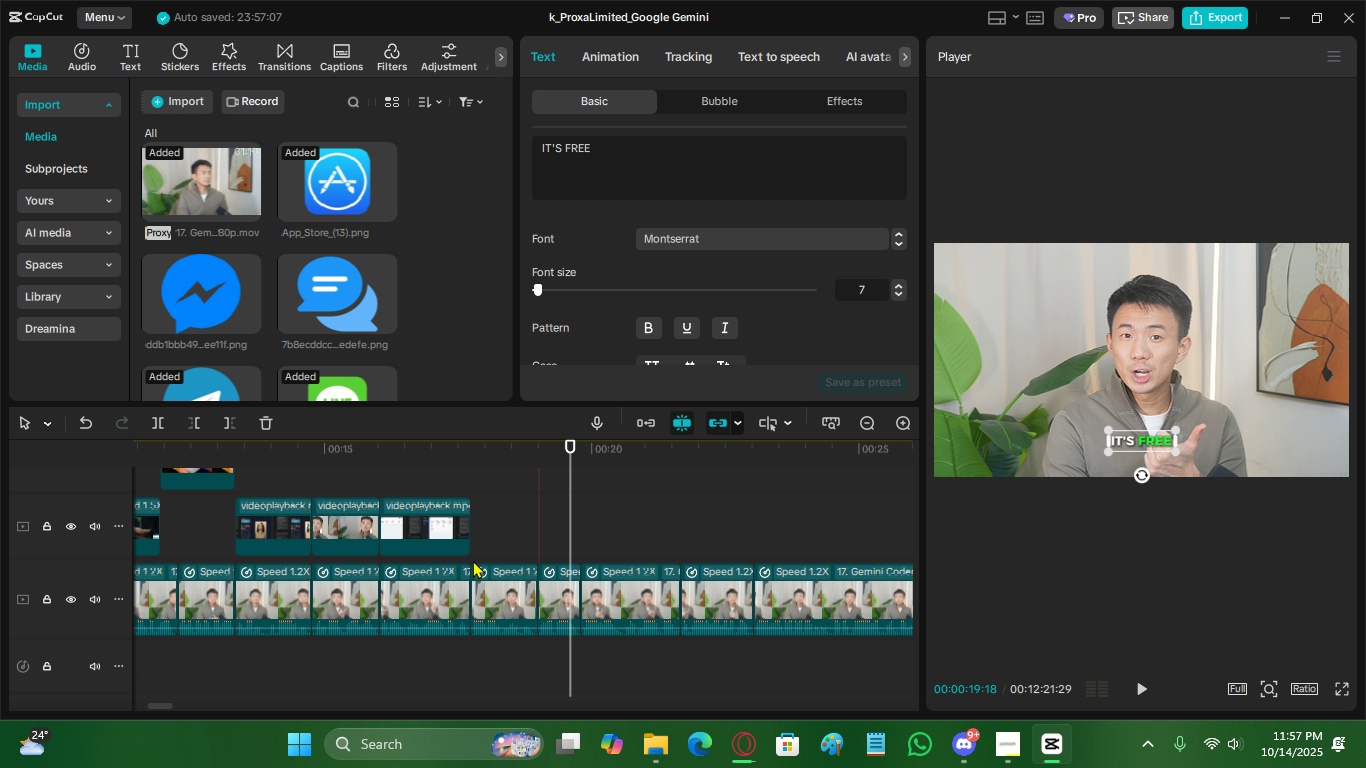 
scroll: coordinate [448, 507], scroll_direction: up, amount: 12.0
 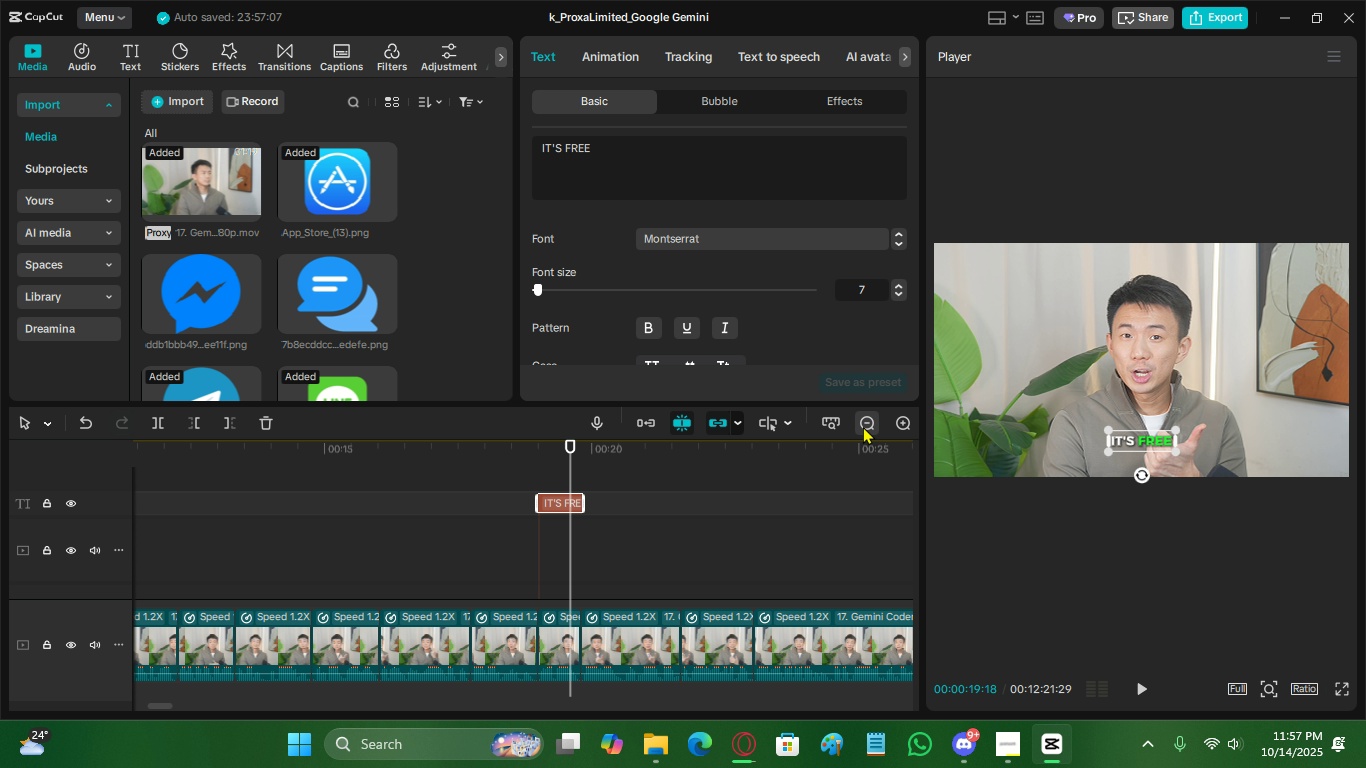 
double_click([863, 426])
 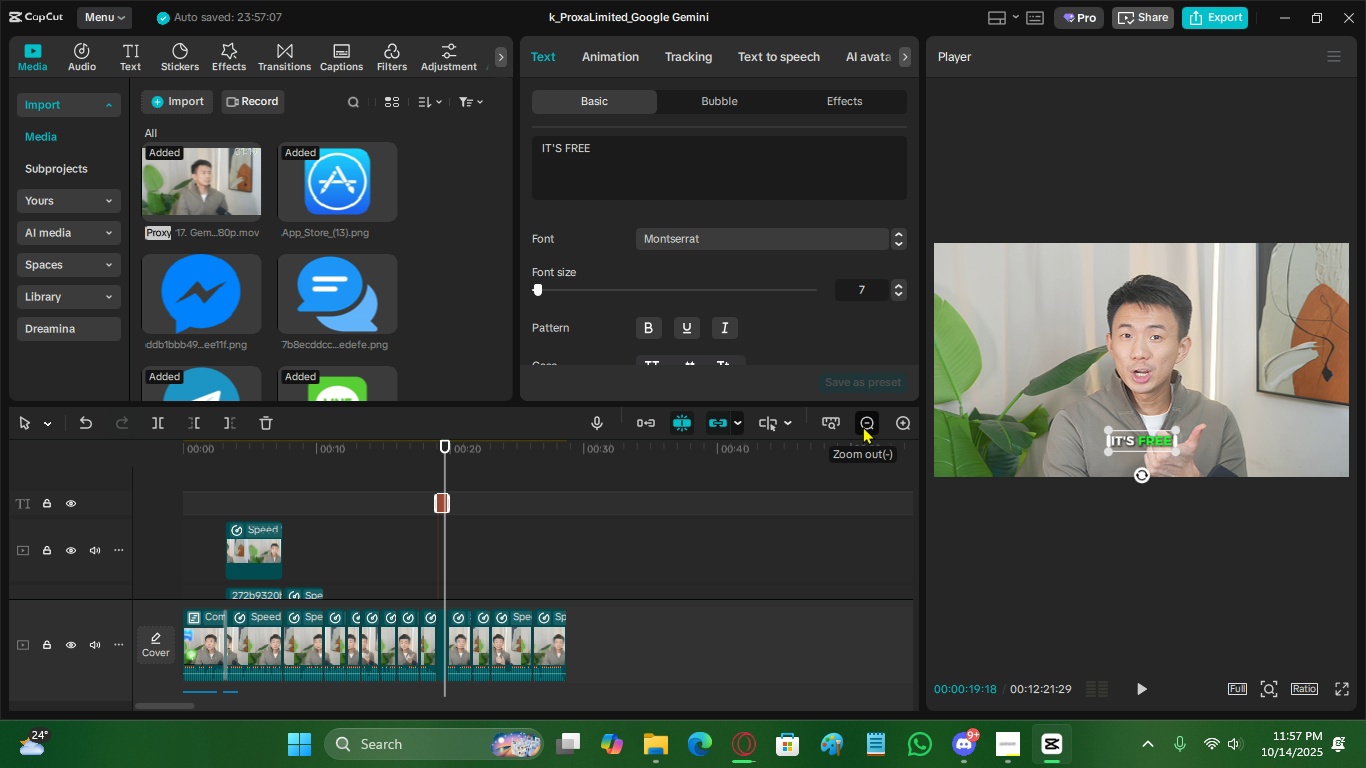 
triple_click([863, 426])
 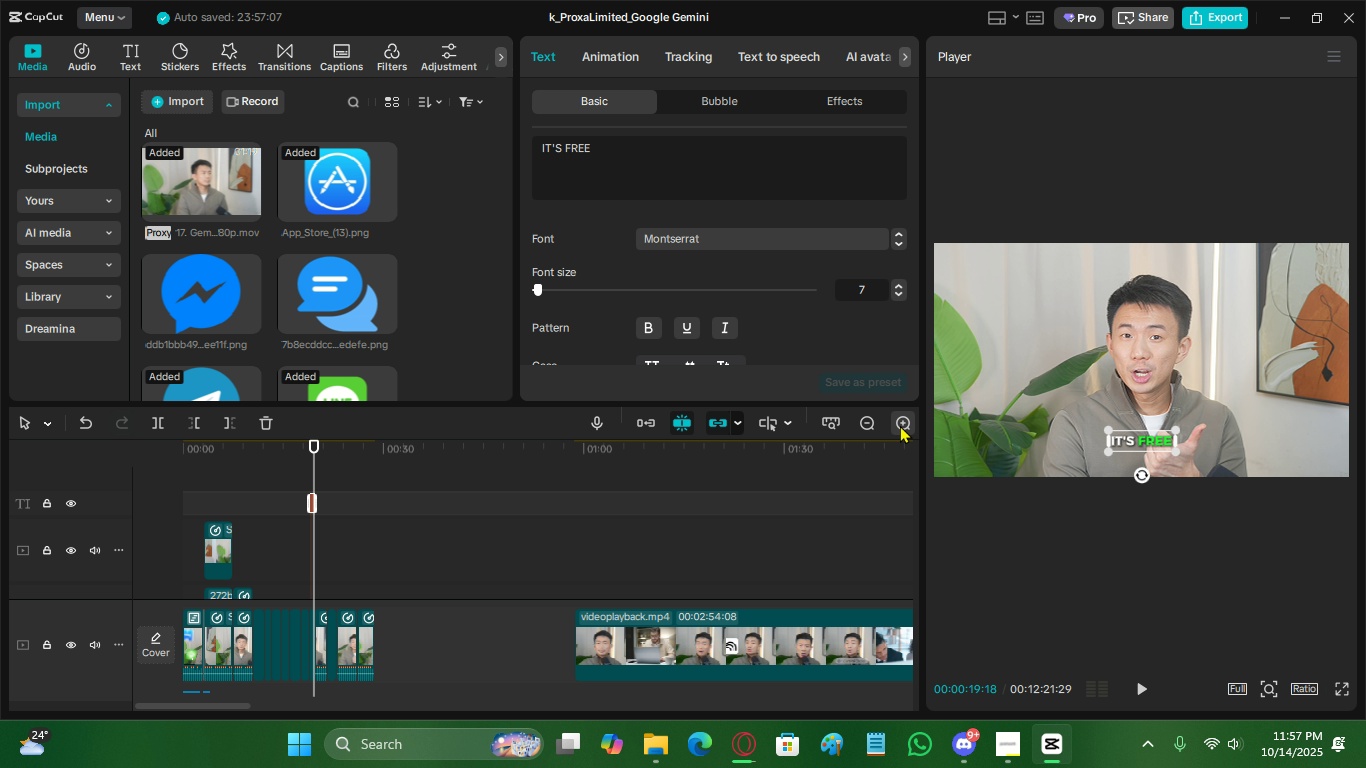 
double_click([900, 425])
 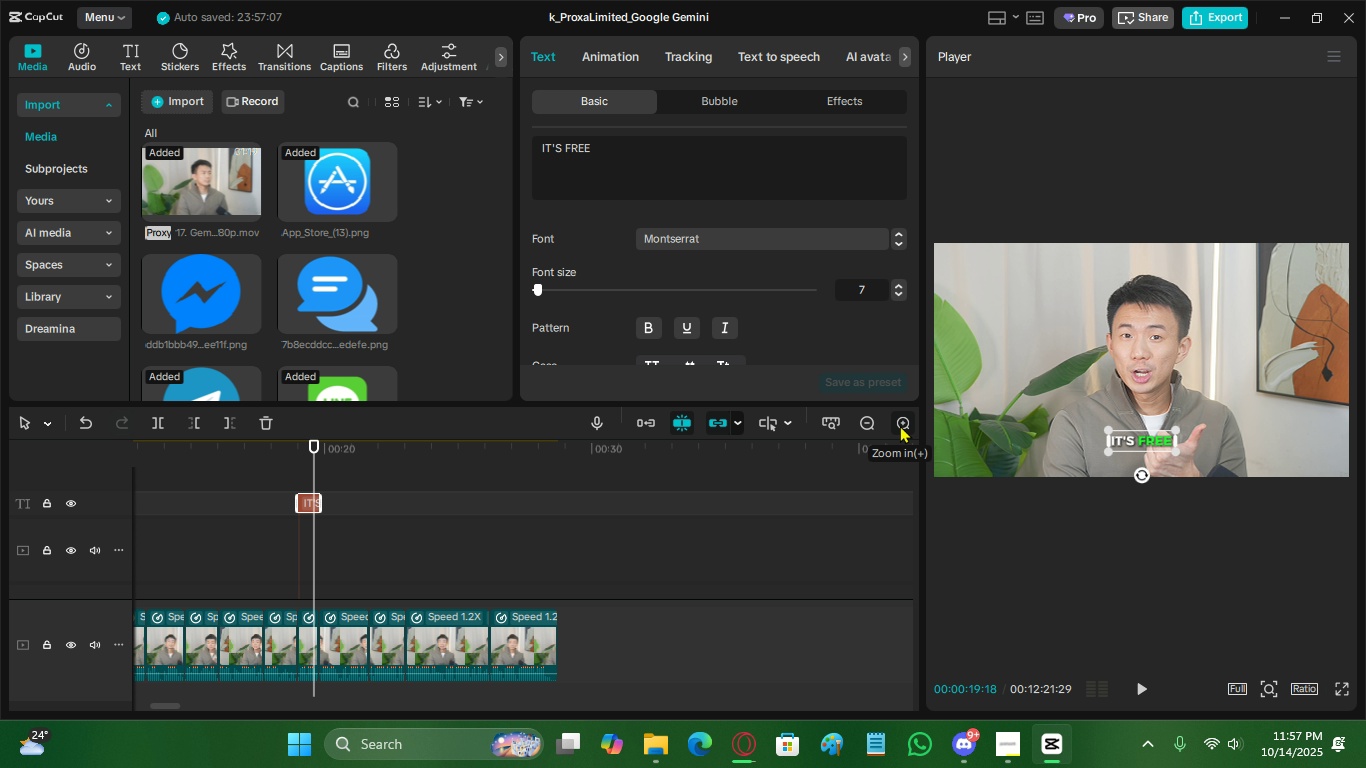 
triple_click([900, 425])
 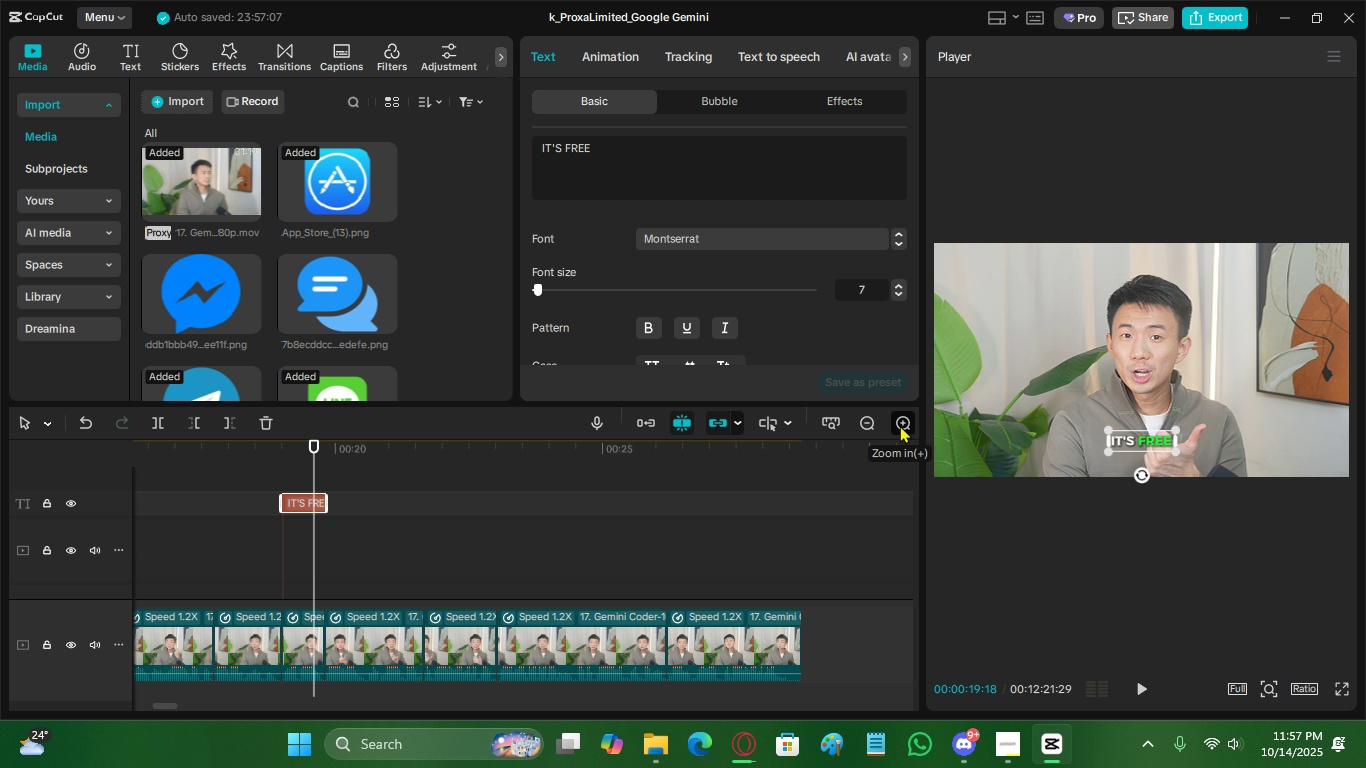 
triple_click([900, 425])
 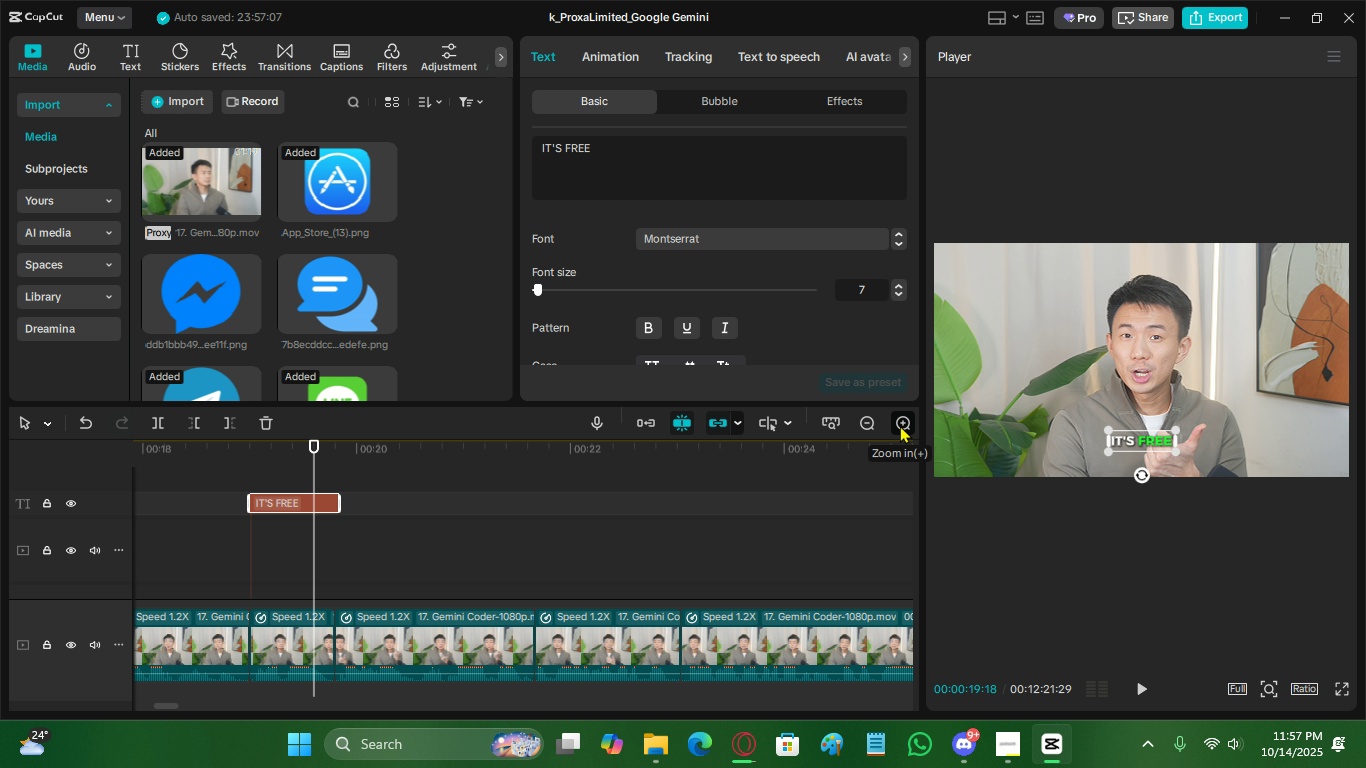 
triple_click([900, 425])
 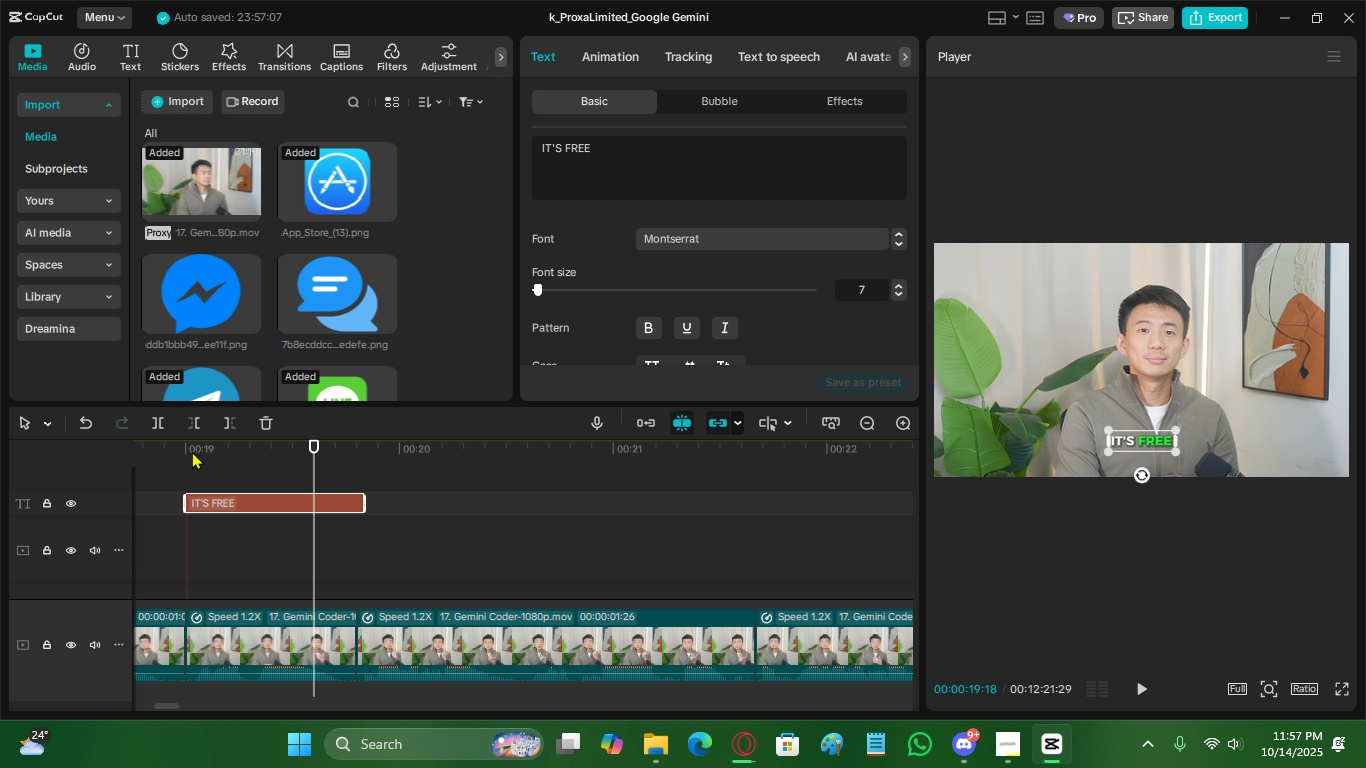 
left_click([192, 451])
 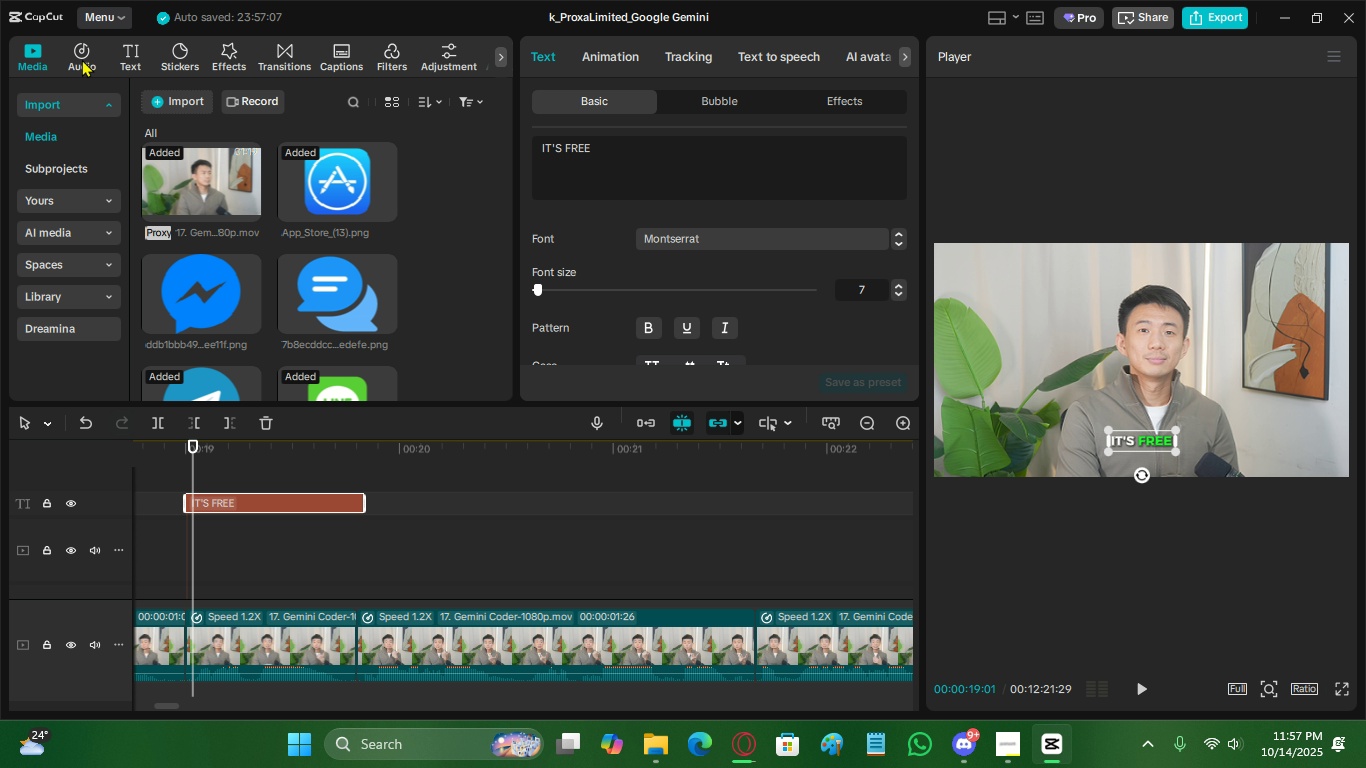 
left_click([82, 58])
 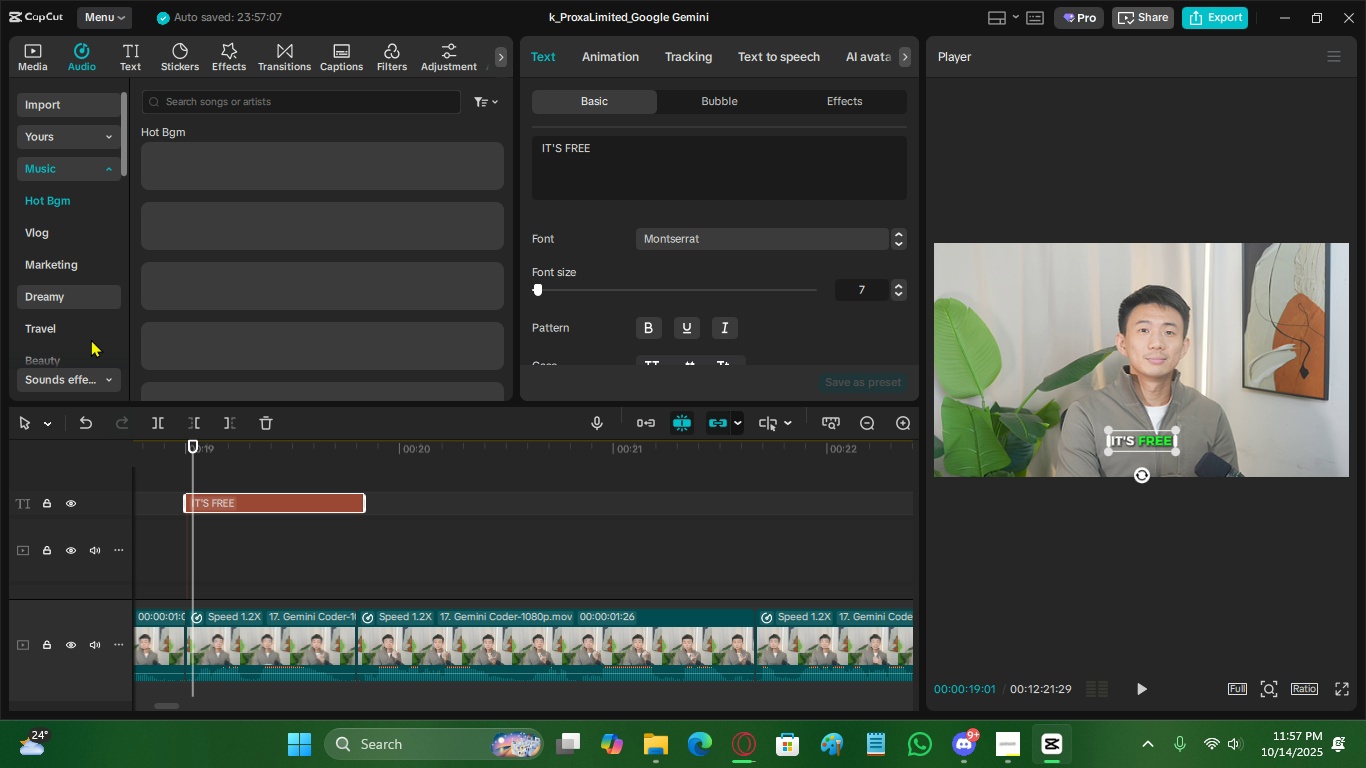 
left_click([85, 382])
 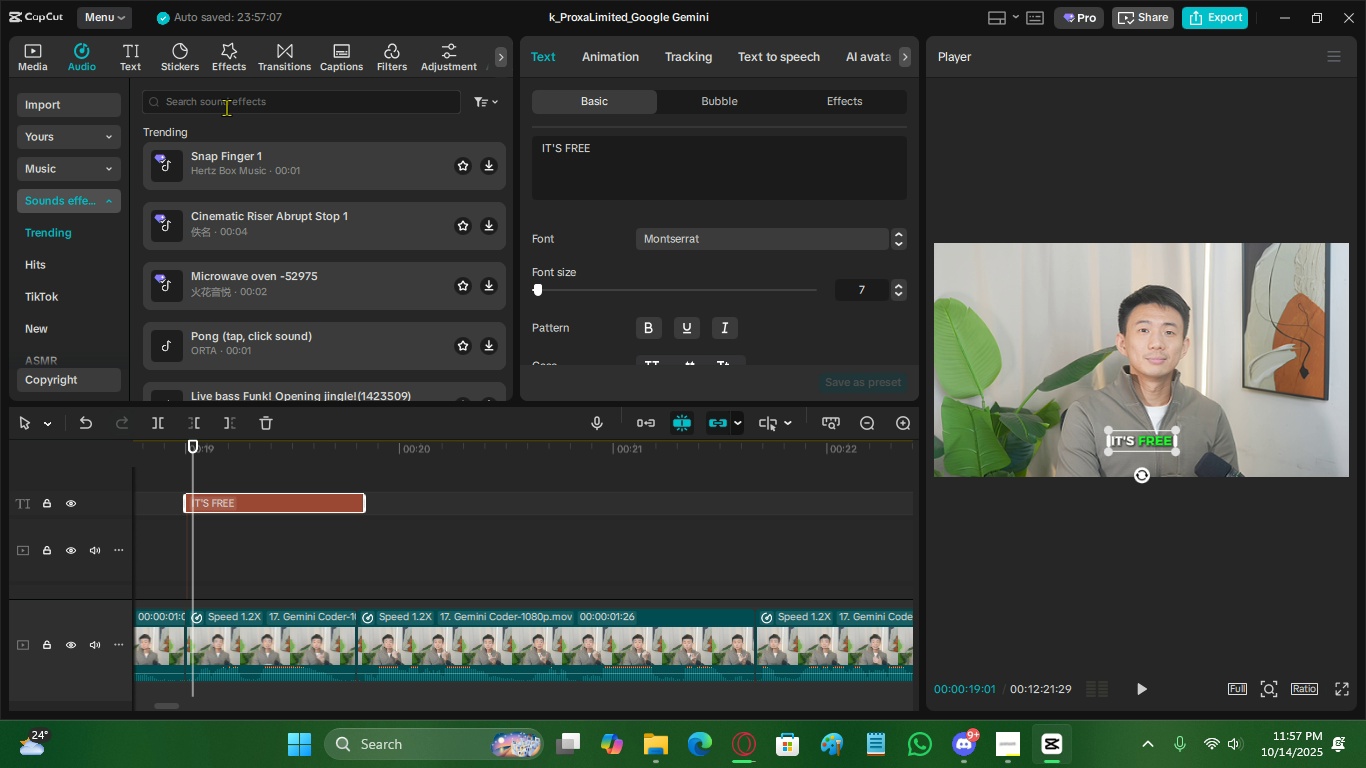 
left_click([226, 107])
 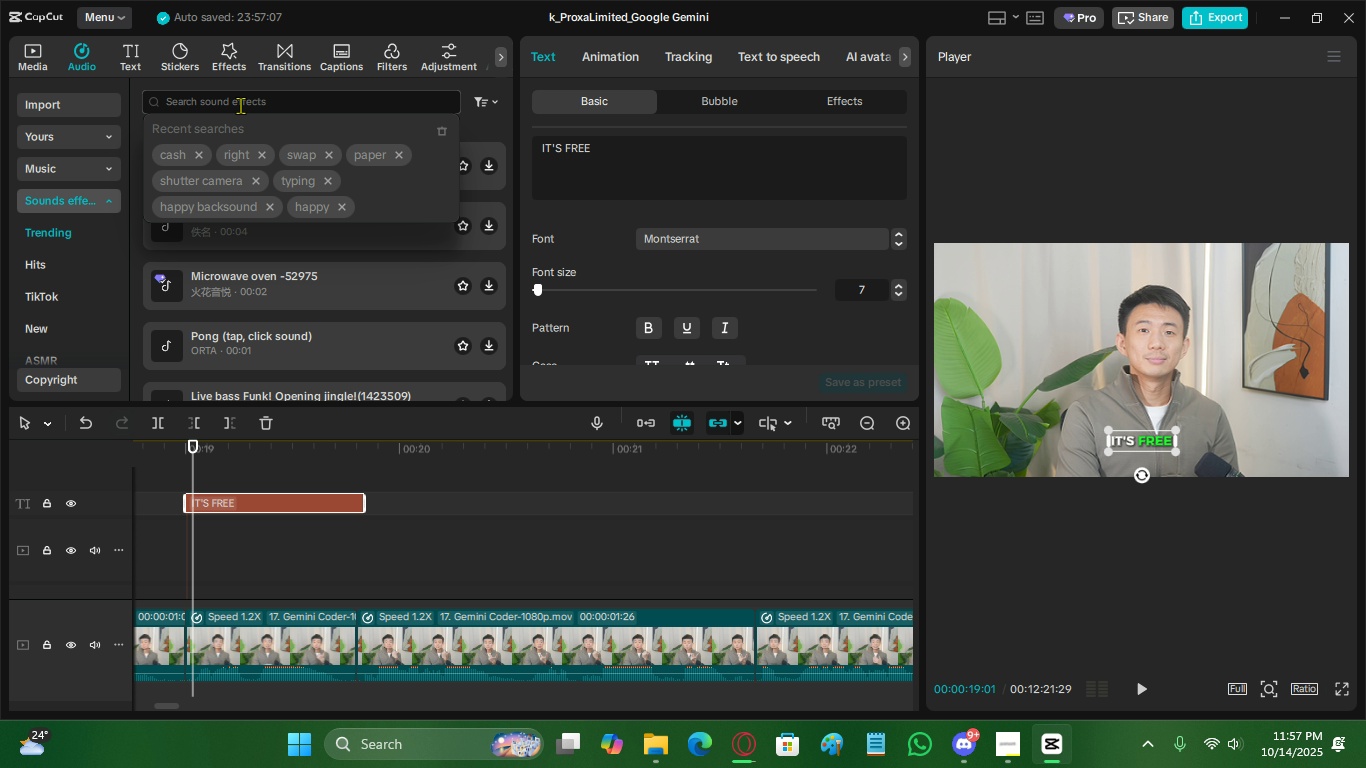 
left_click([245, 103])
 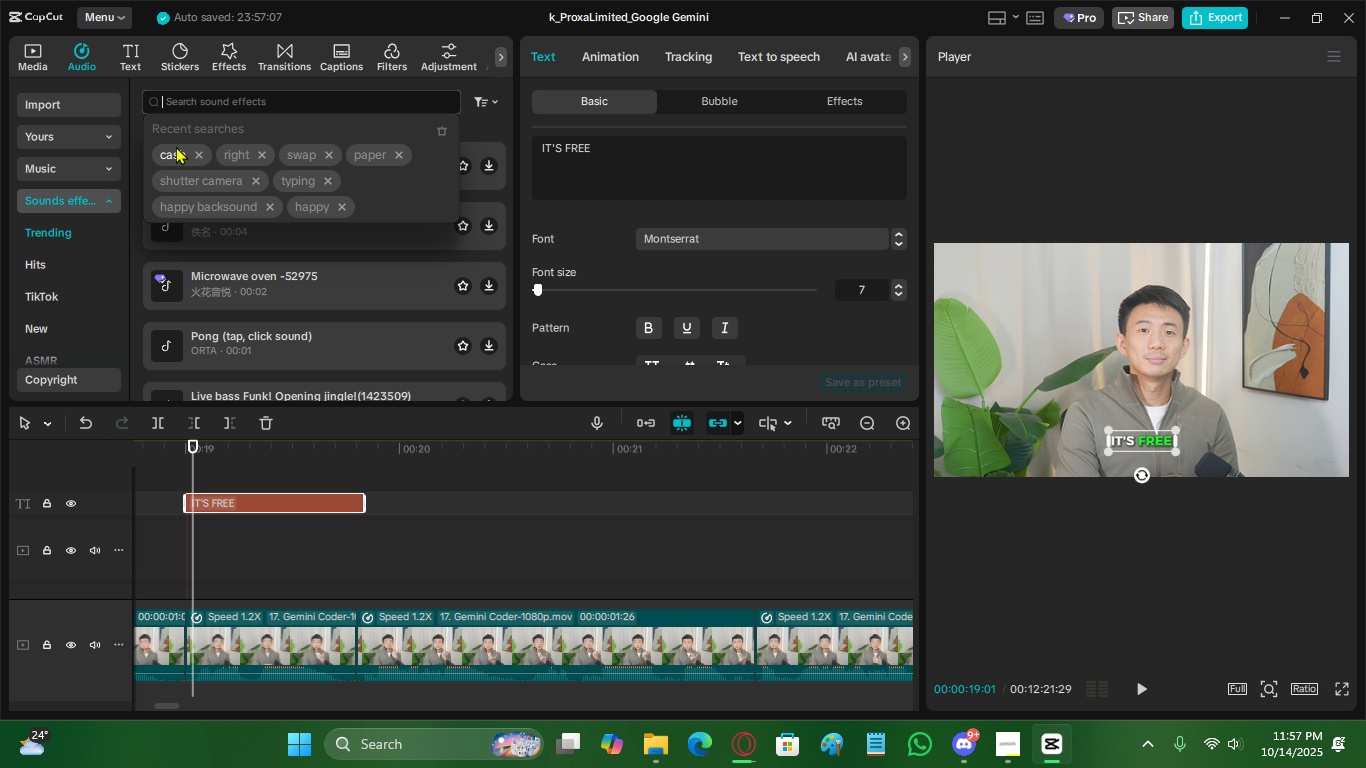 
left_click([176, 146])
 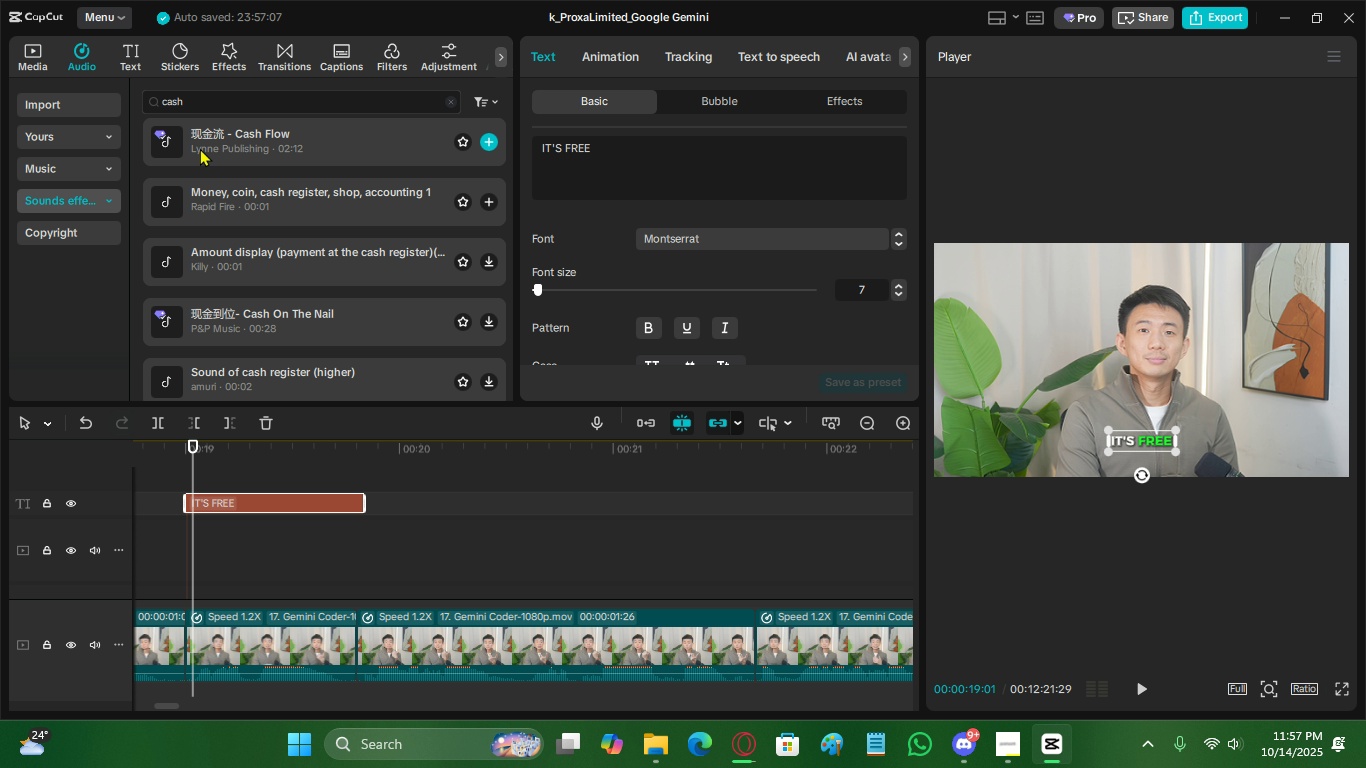 
left_click([200, 148])
 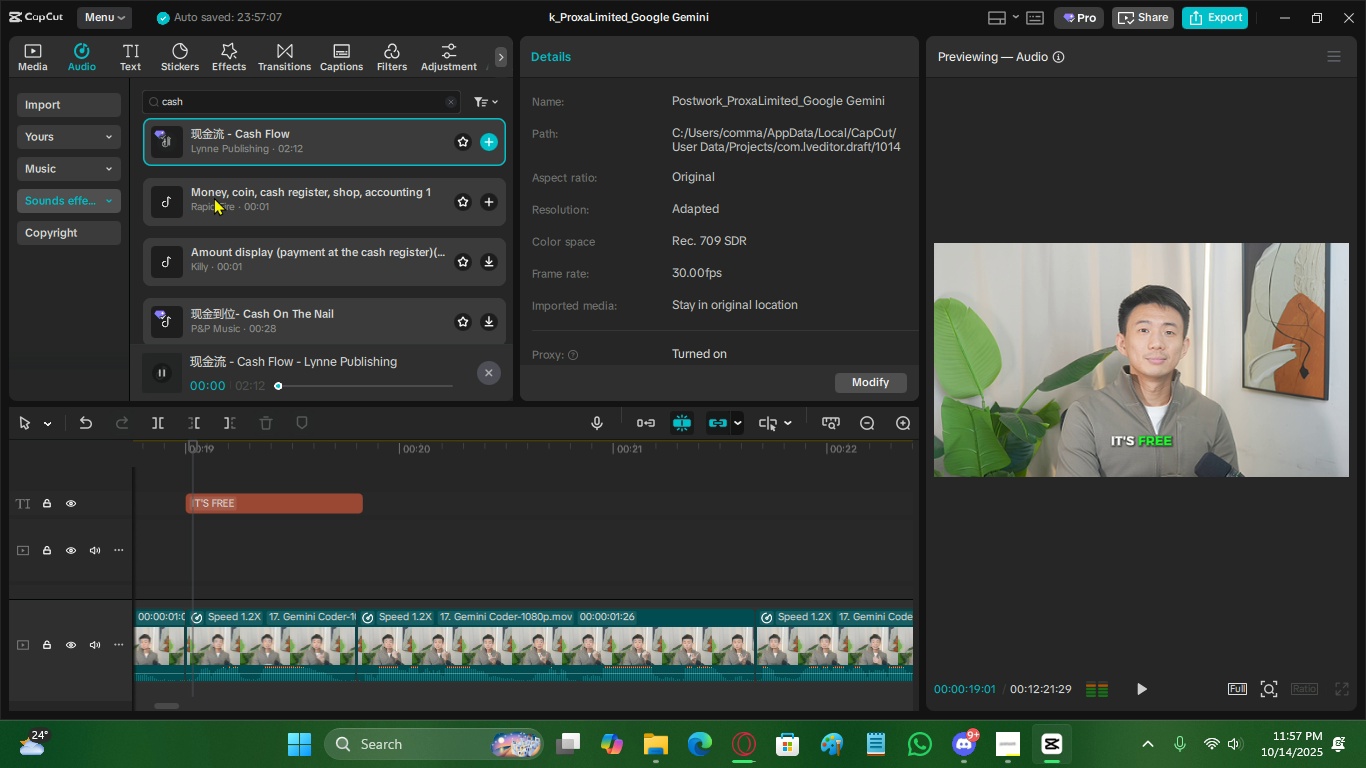 
left_click([214, 197])
 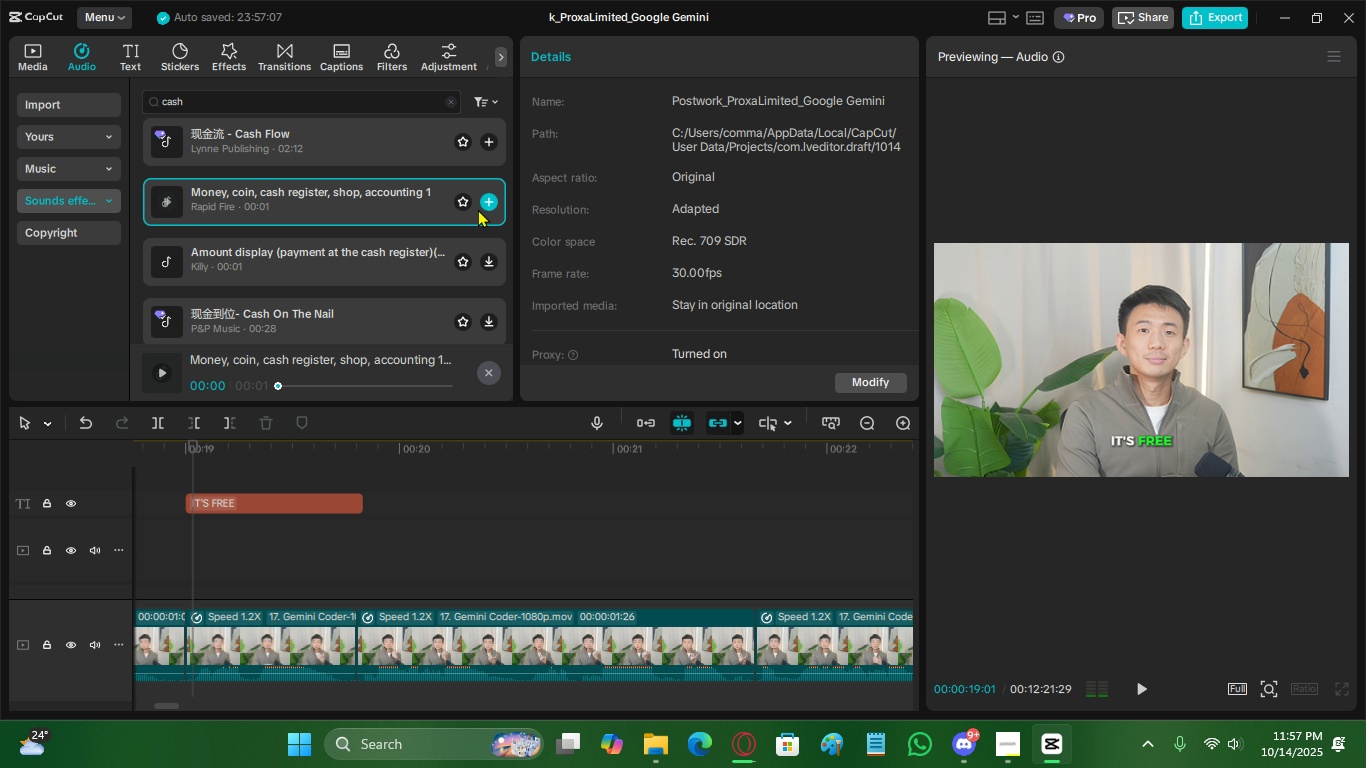 
left_click([333, 257])
 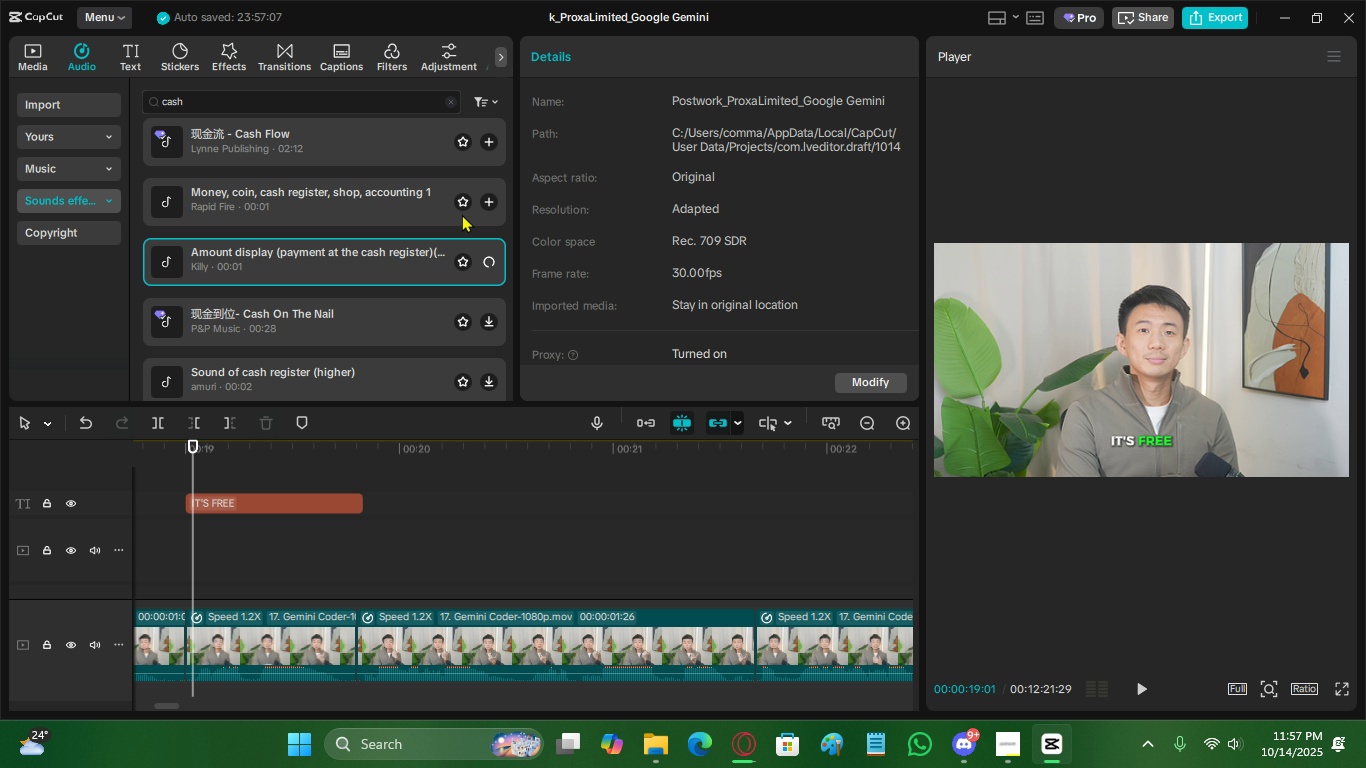 
mouse_move([465, 229])
 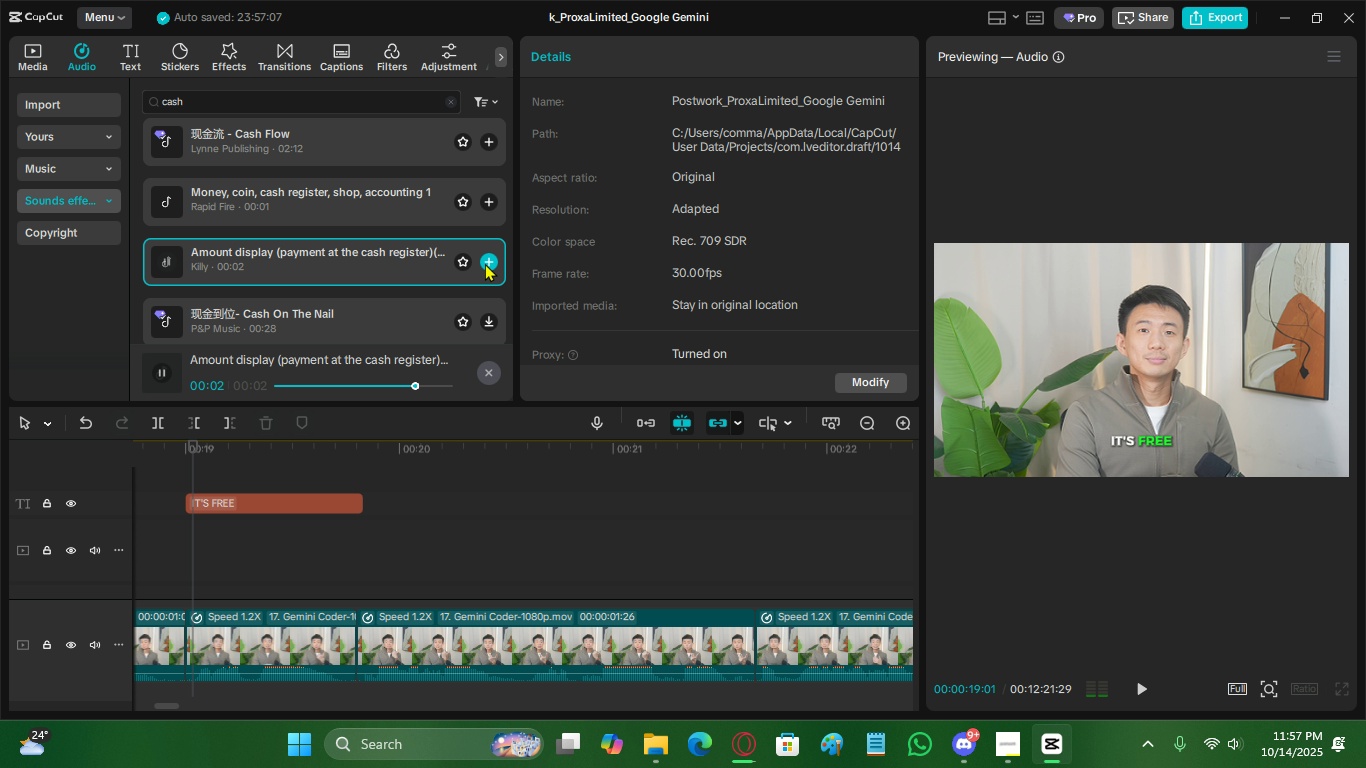 
left_click([486, 262])
 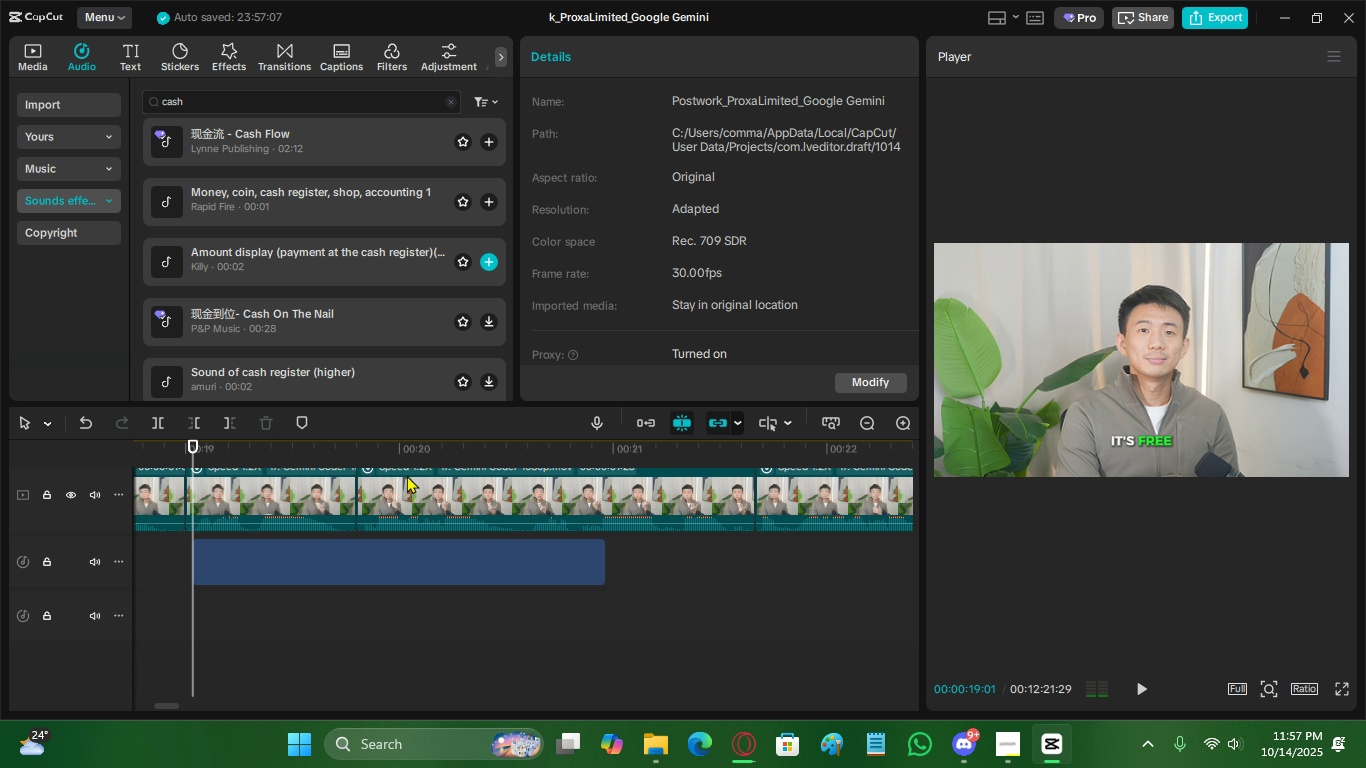 
scroll: coordinate [390, 478], scroll_direction: down, amount: 2.0
 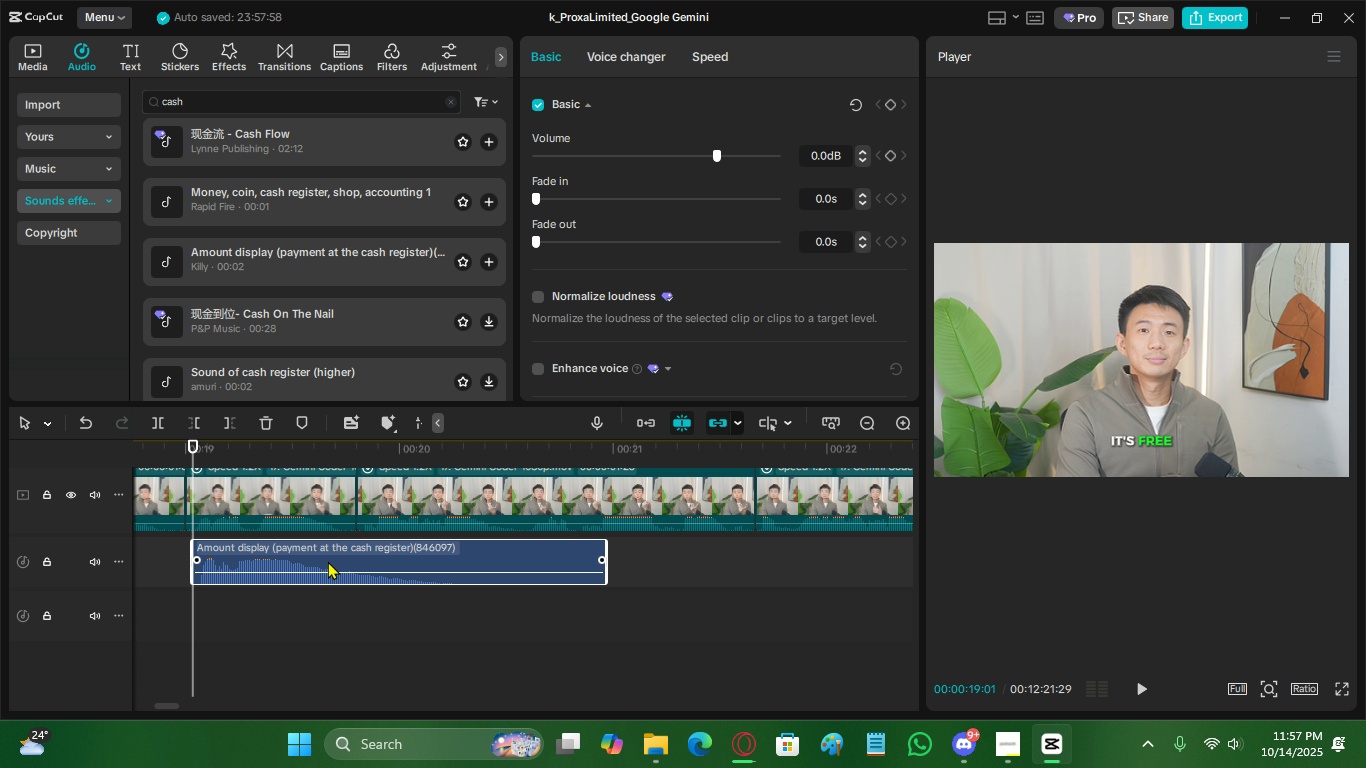 
scroll: coordinate [230, 553], scroll_direction: up, amount: 5.0
 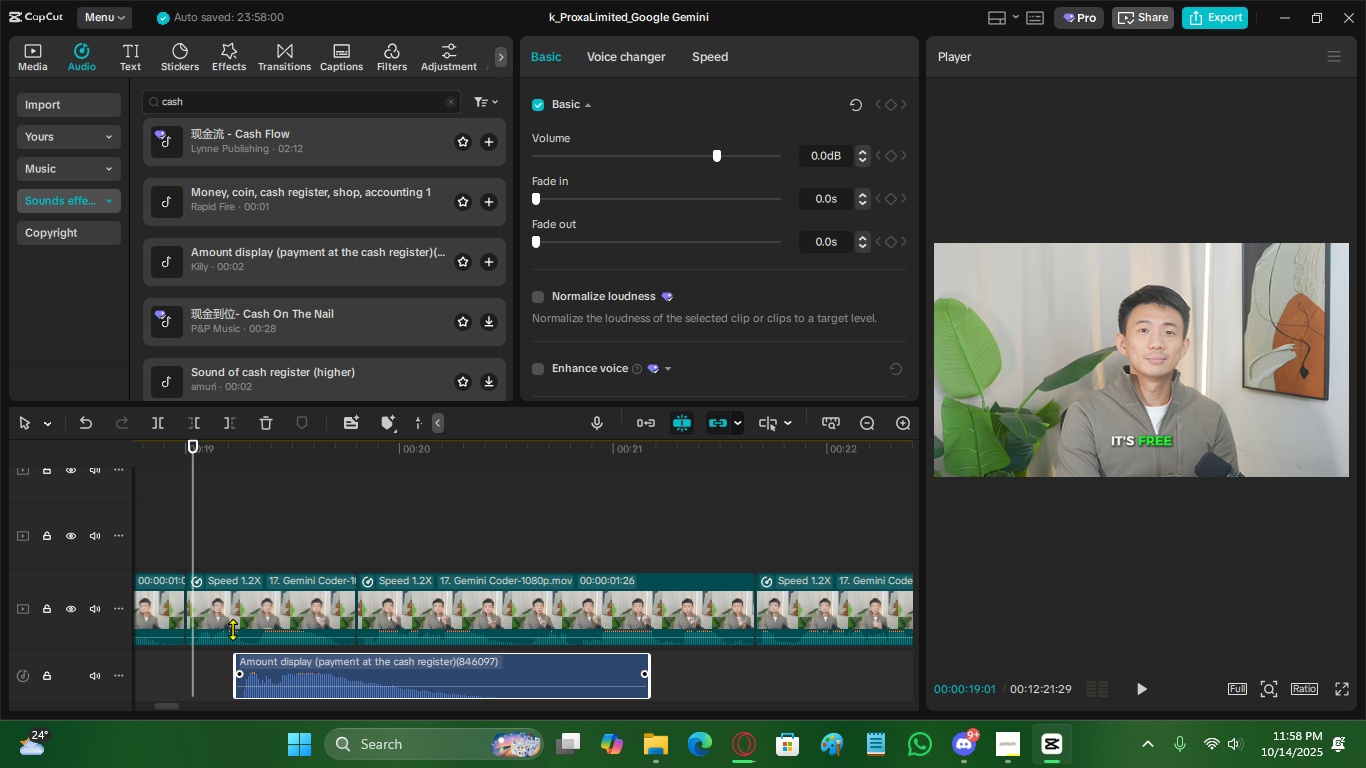 
key(Space)
 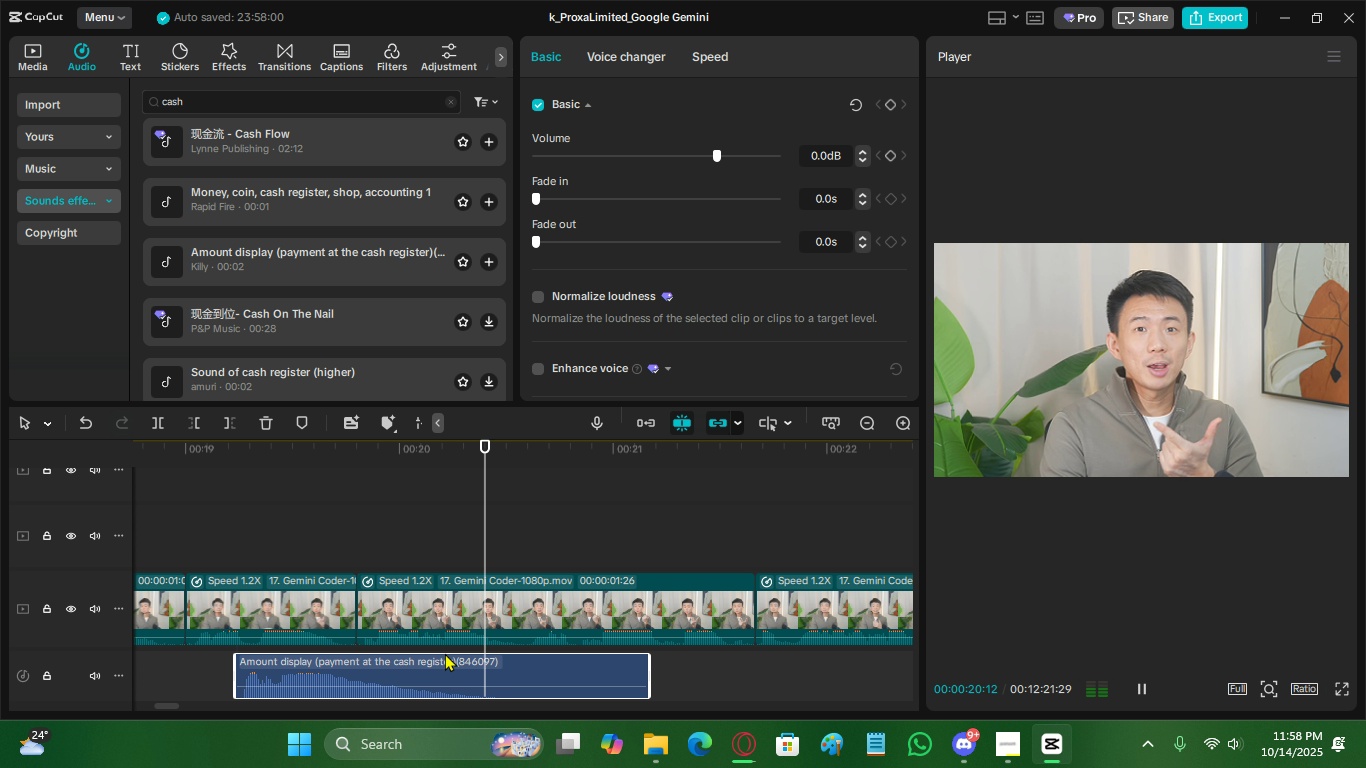 
key(Space)
 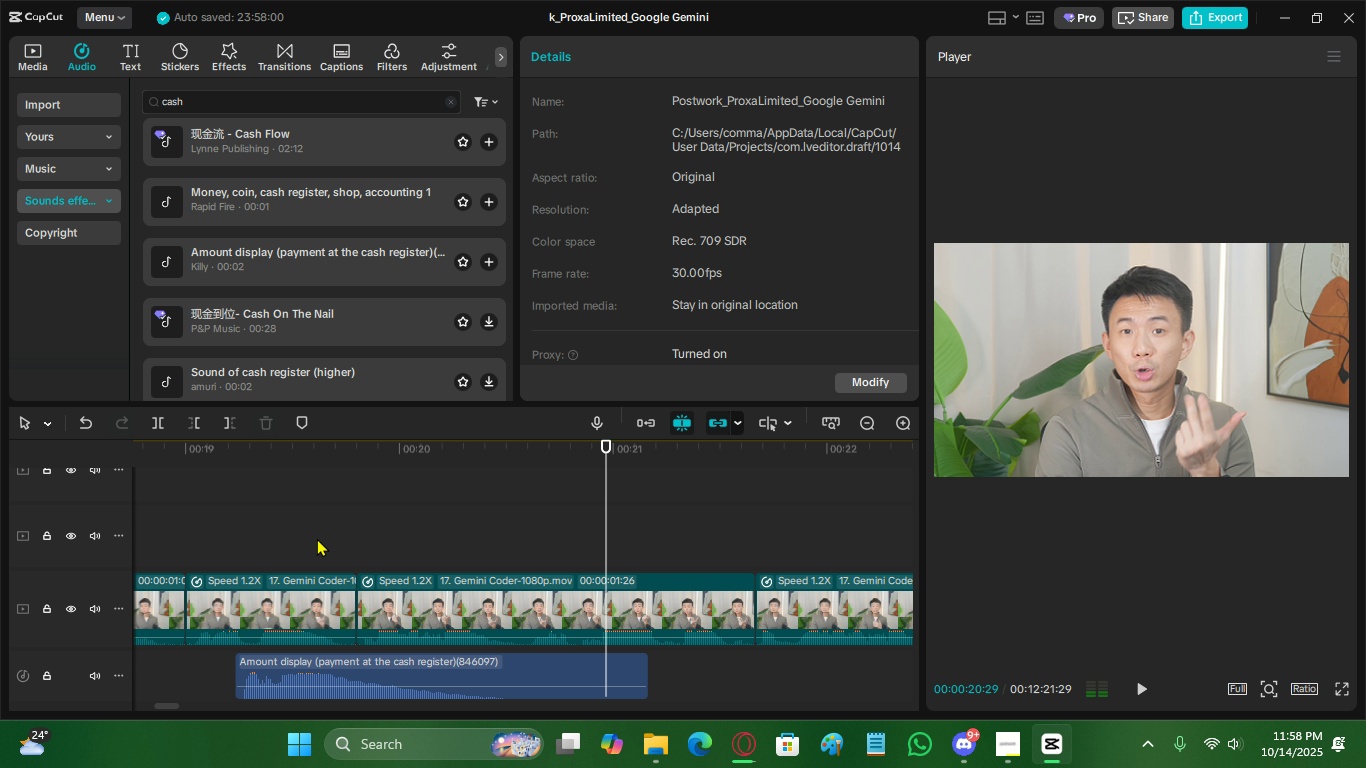 
left_click([317, 538])
 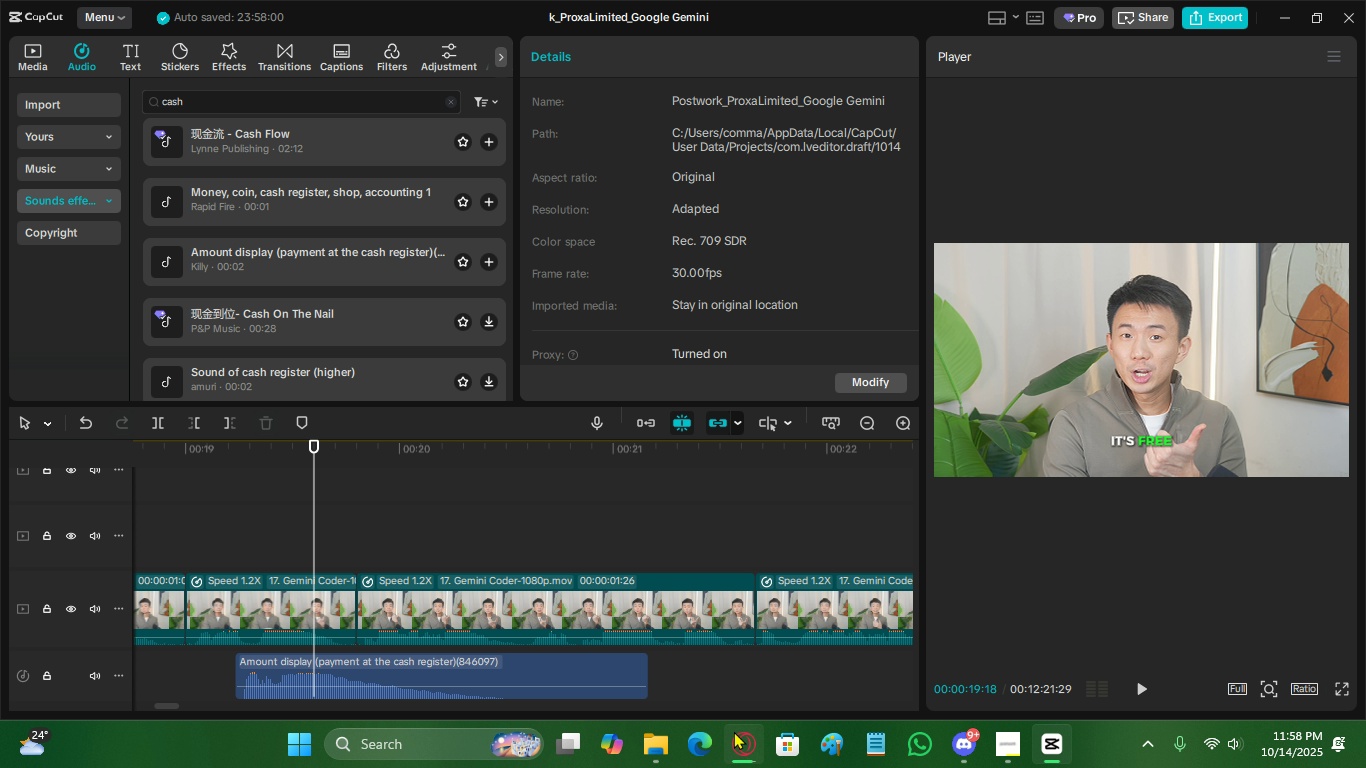 
left_click([739, 735])
 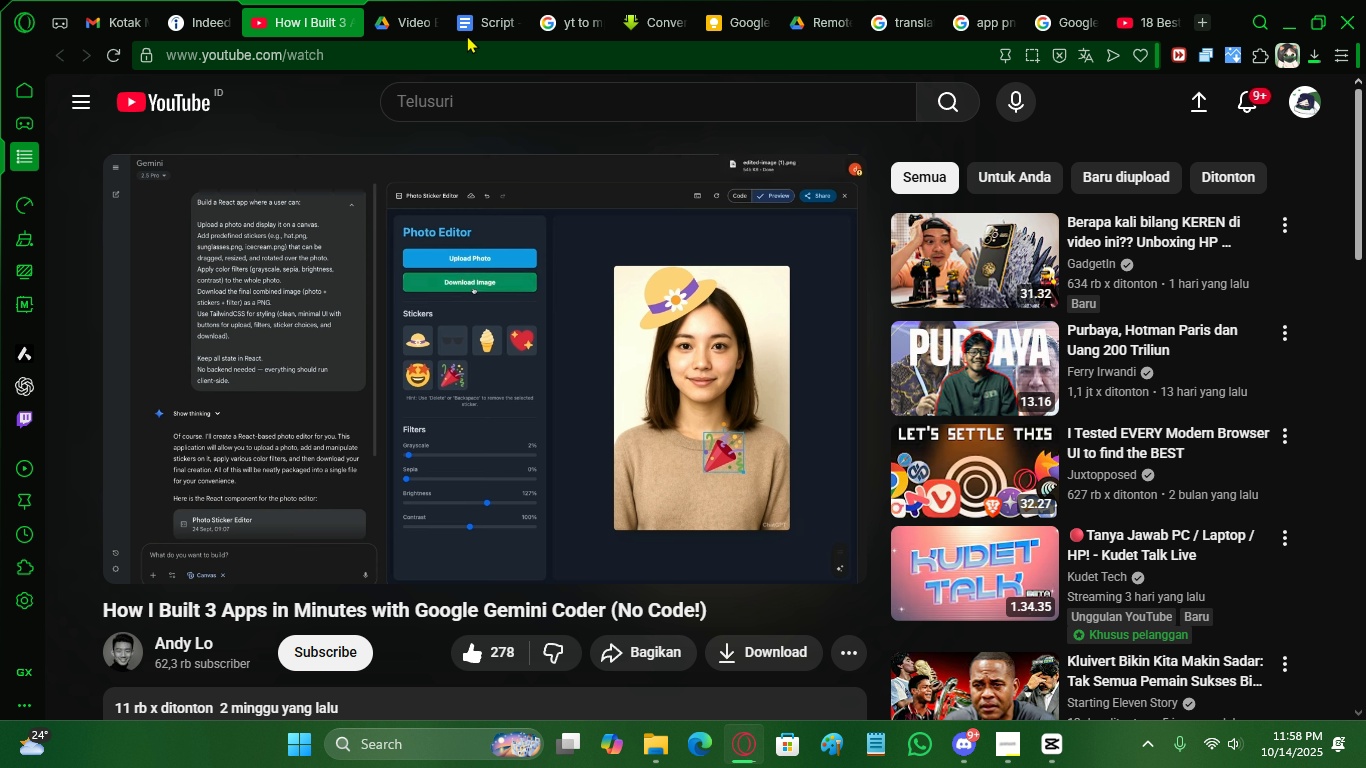 
left_click([465, 32])
 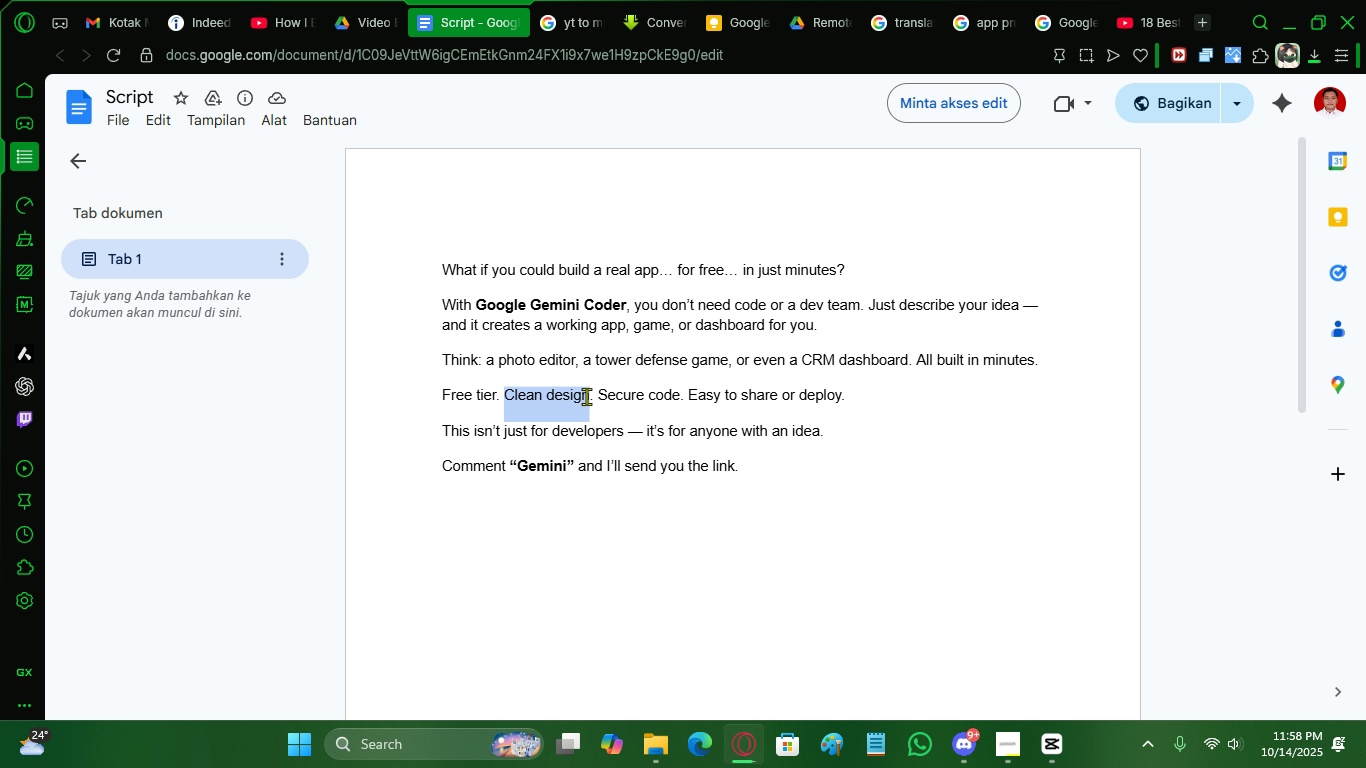 
left_click([1283, 24])
 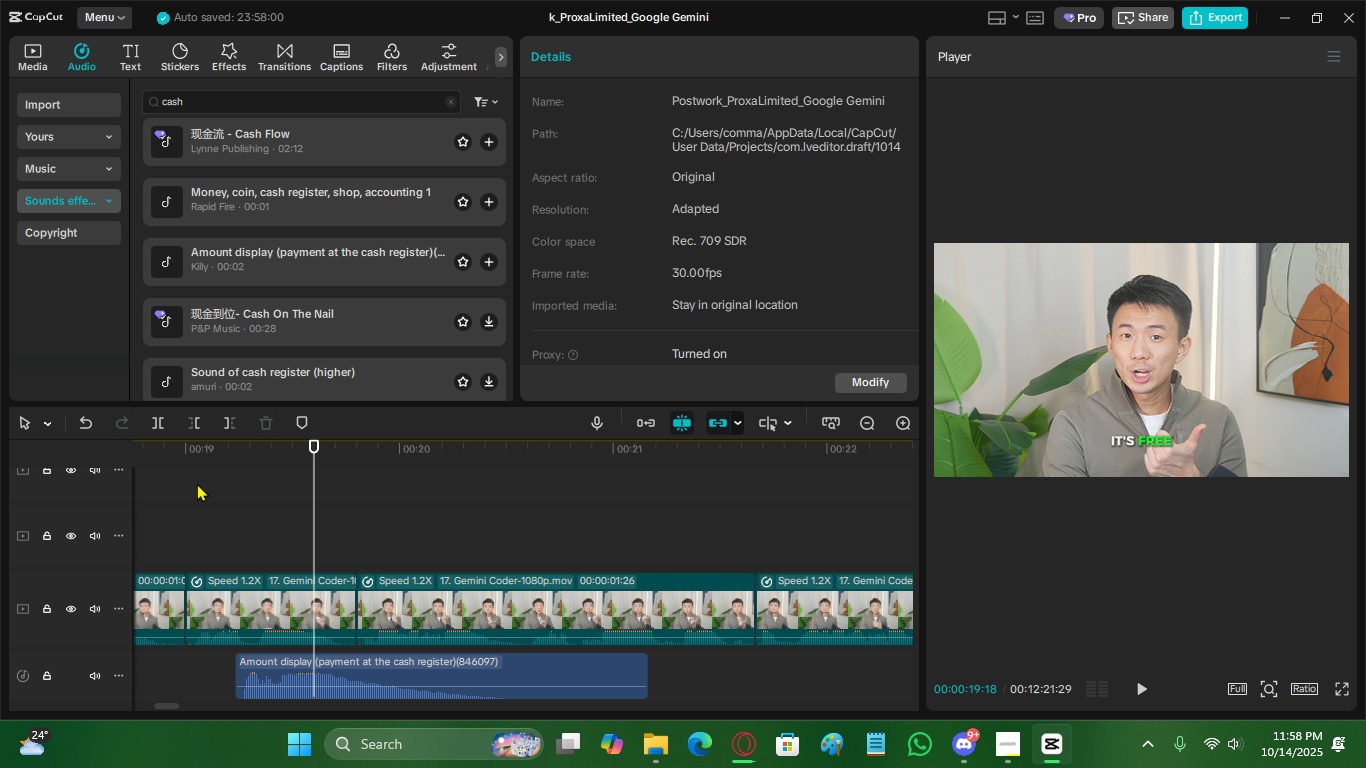 
left_click([192, 481])
 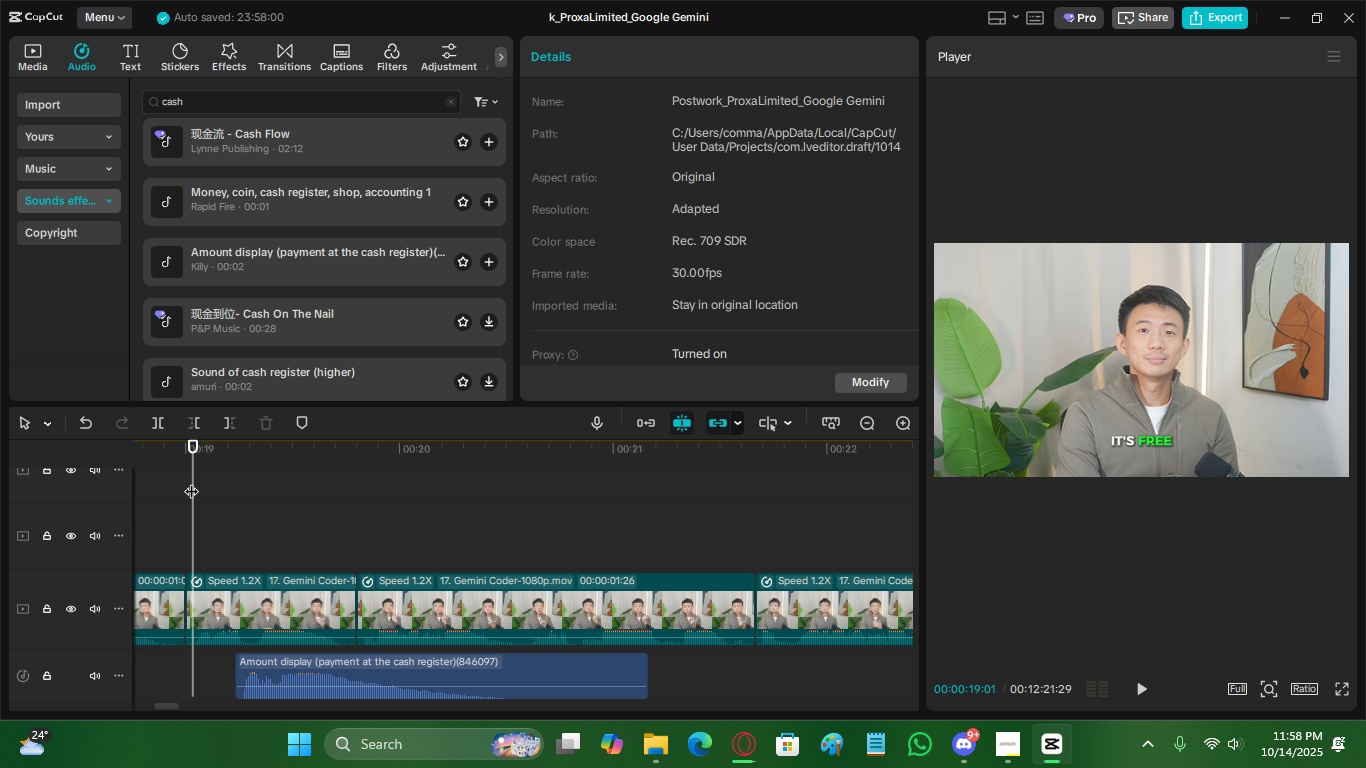 
key(Space)
 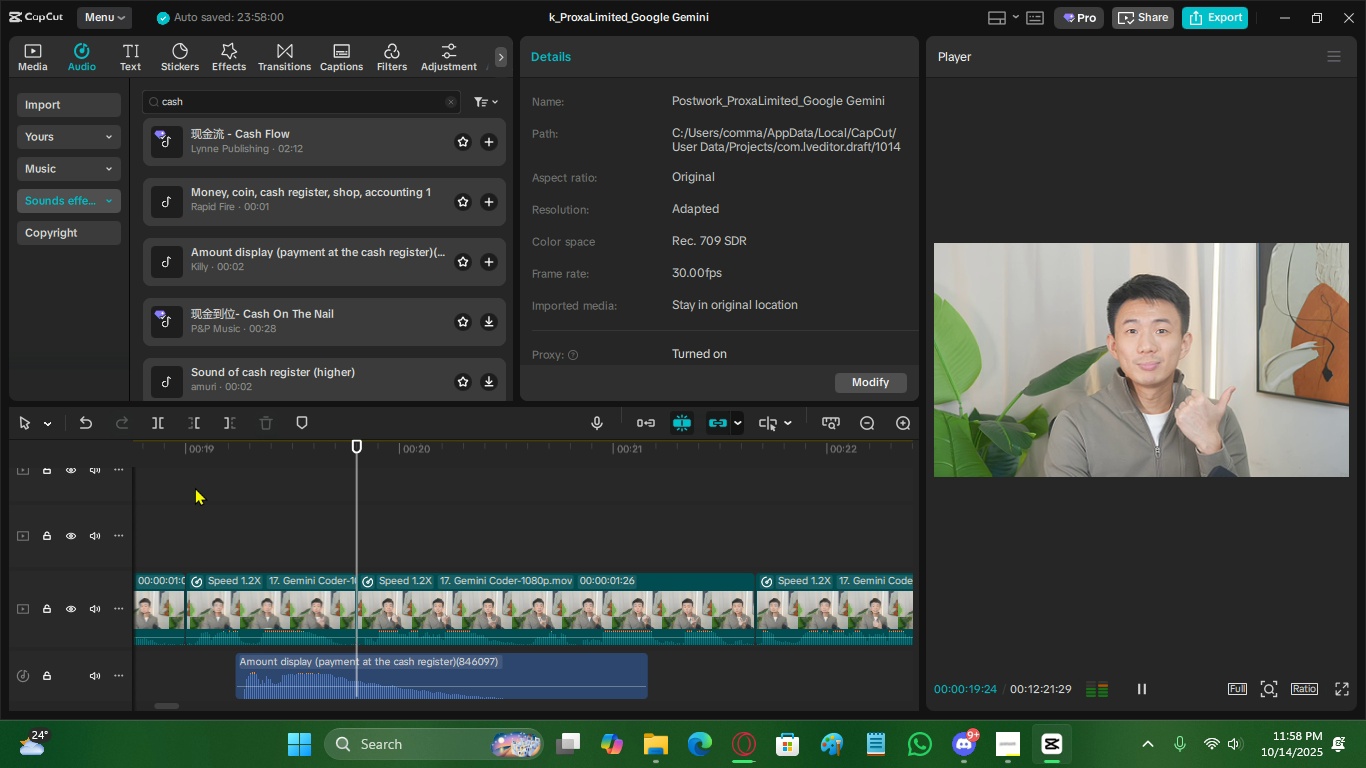 
left_click([179, 491])
 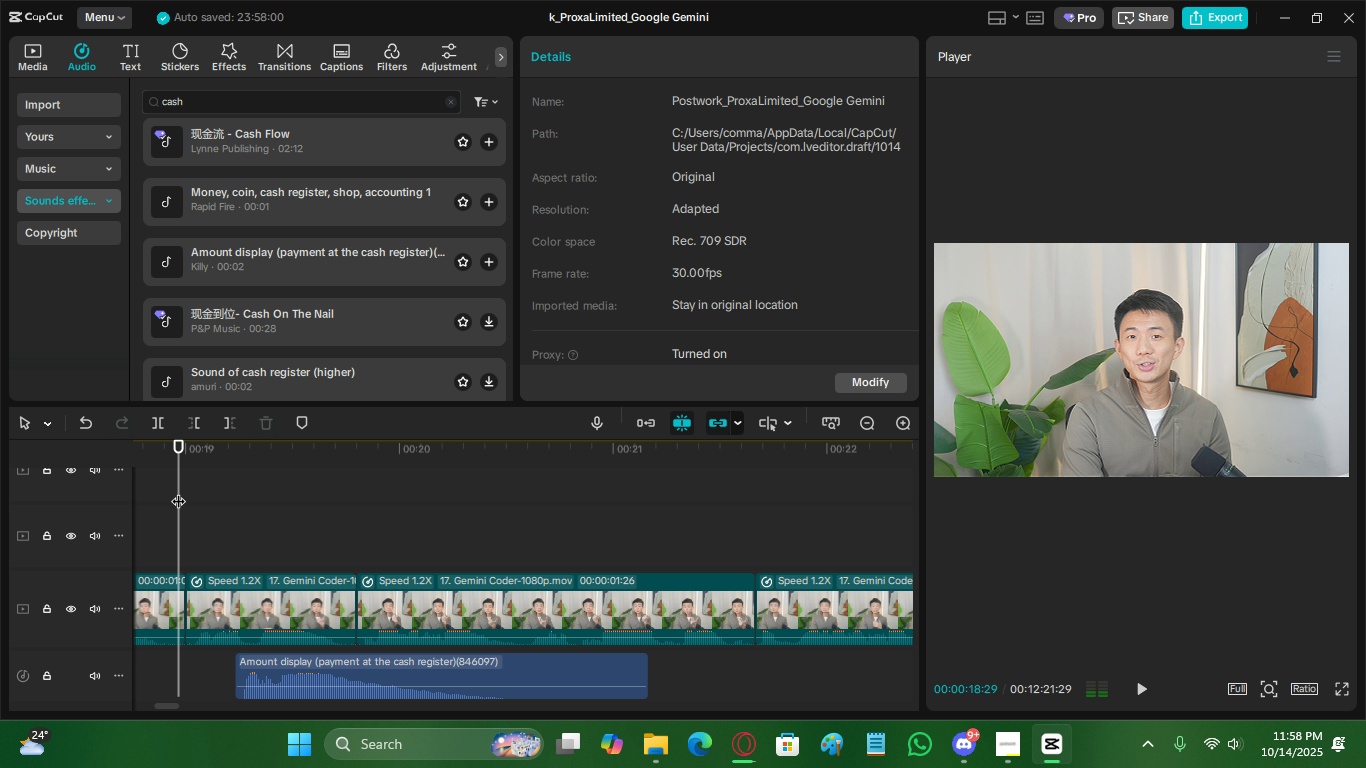 
key(Space)
 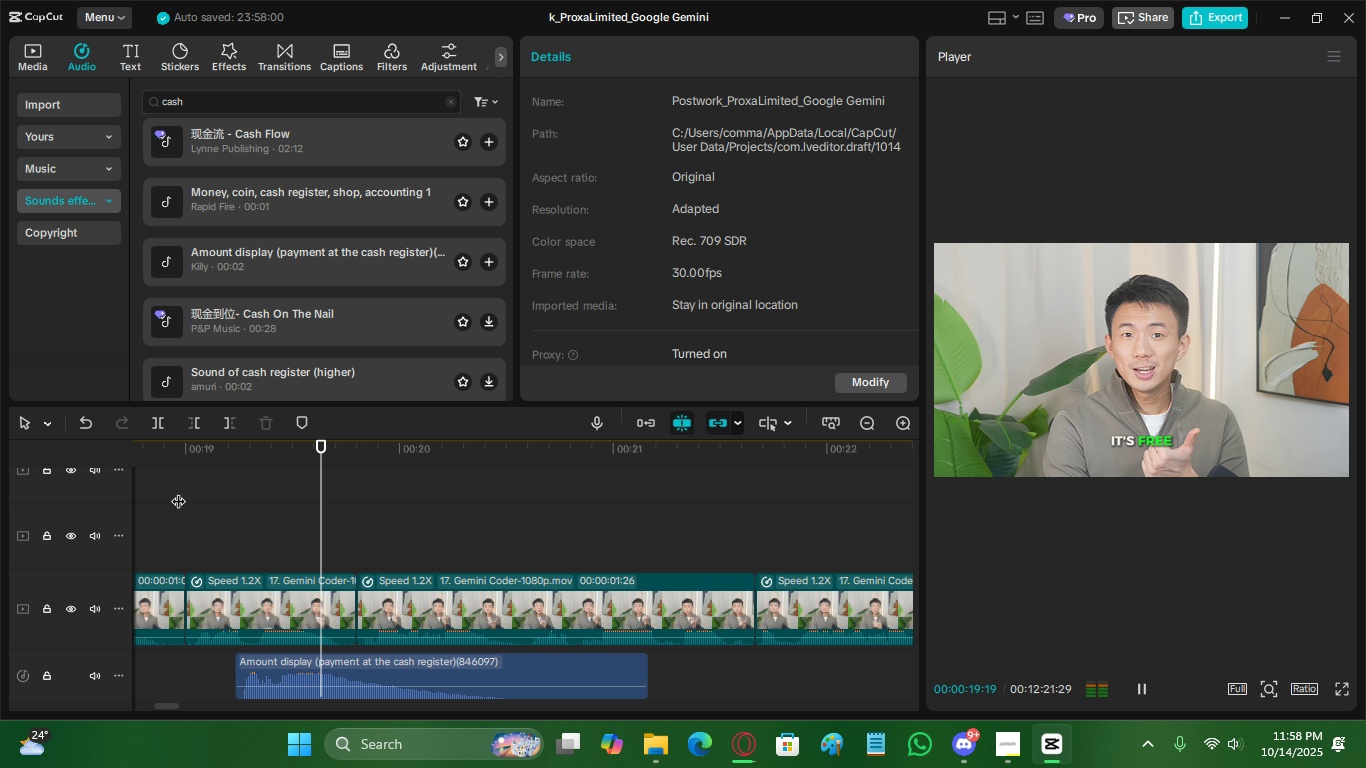 
key(Space)
 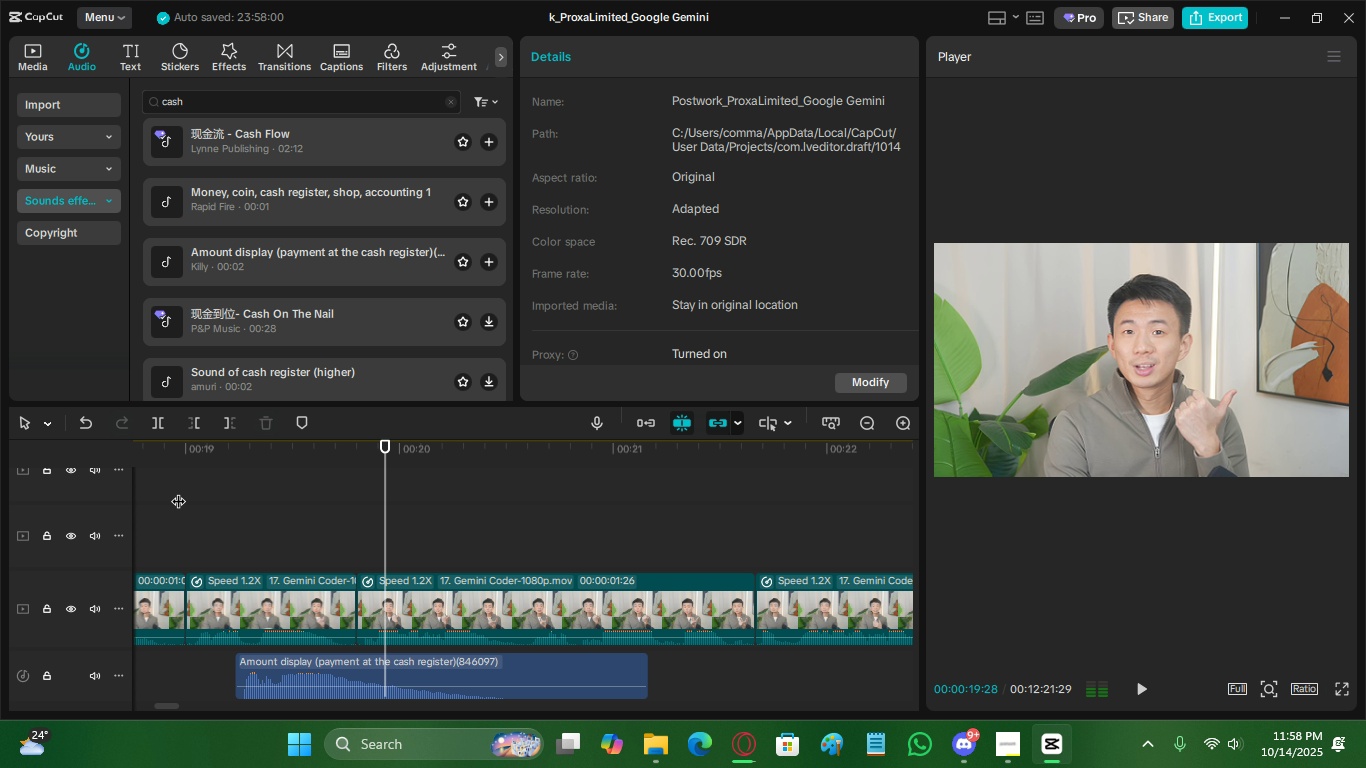 
left_click([178, 491])
 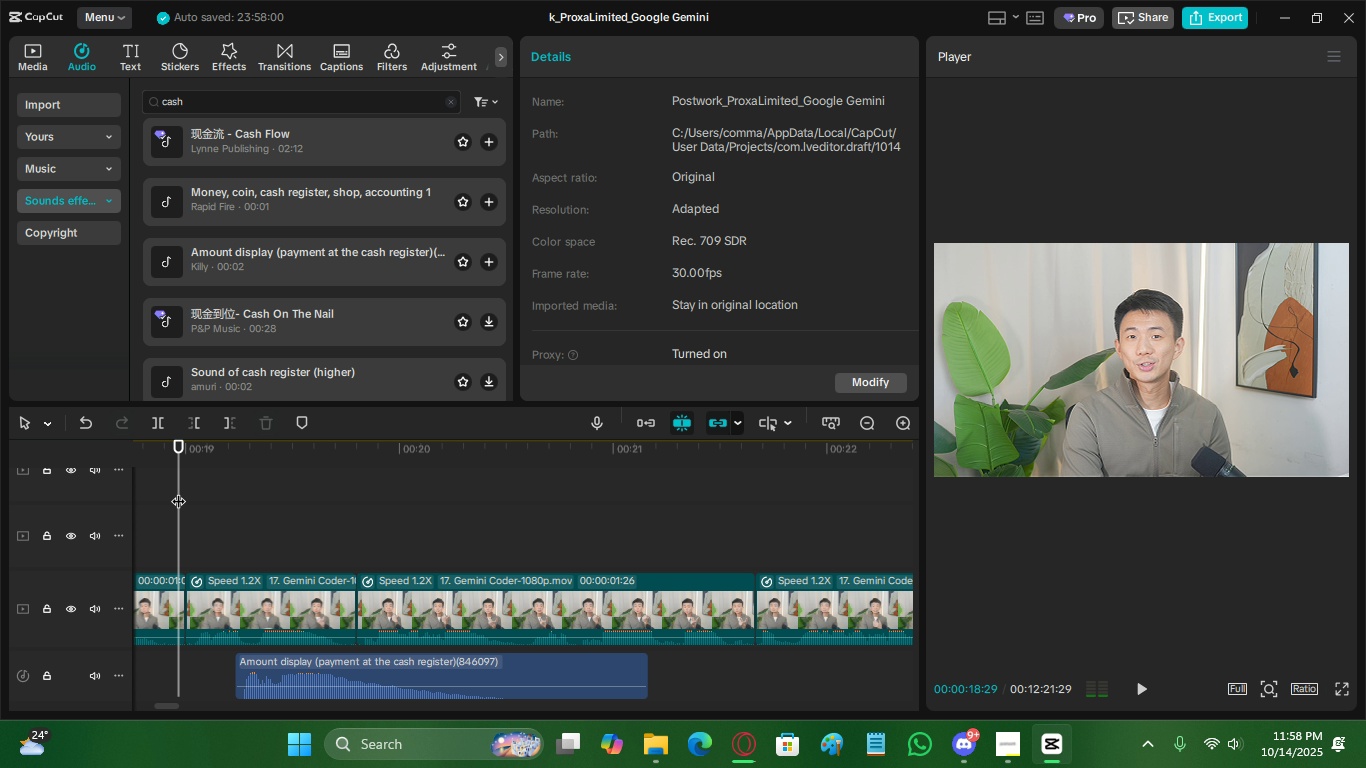 
key(Space)
 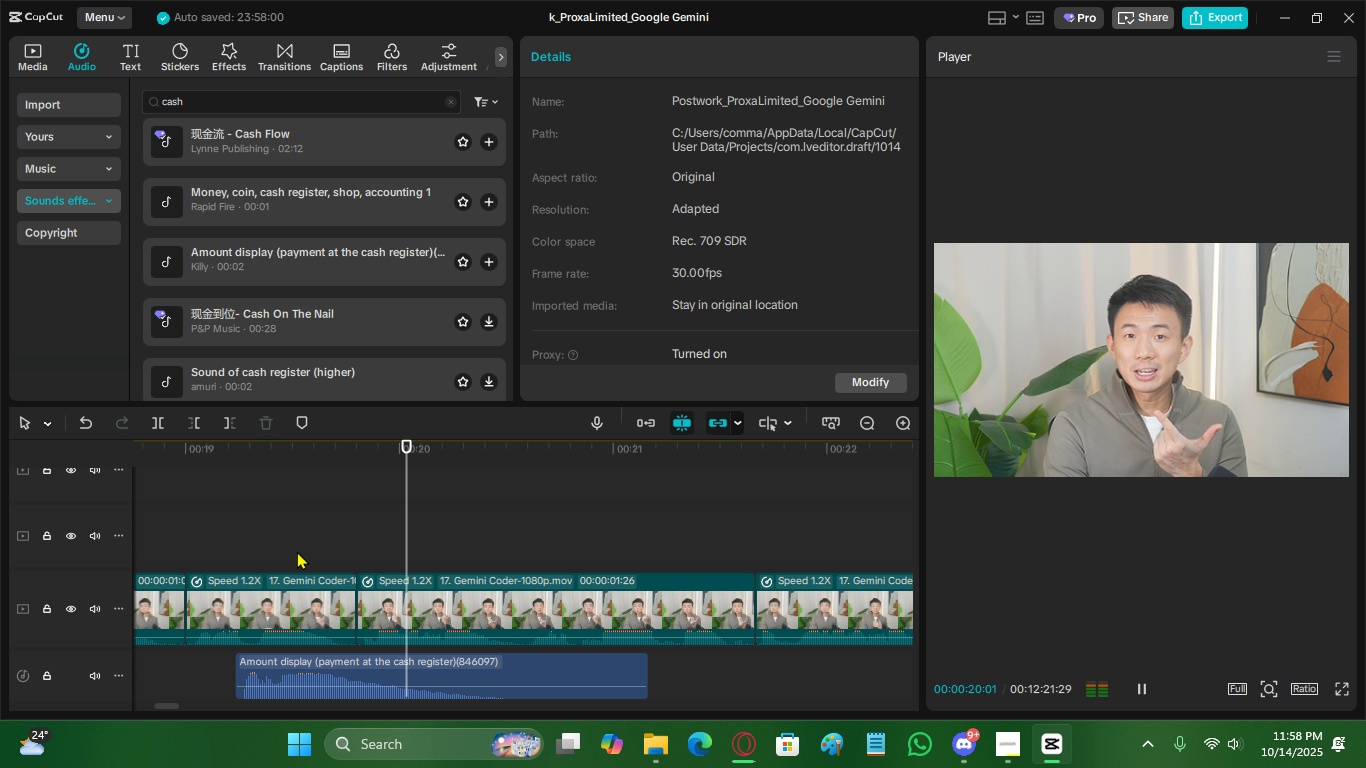 
key(Space)
 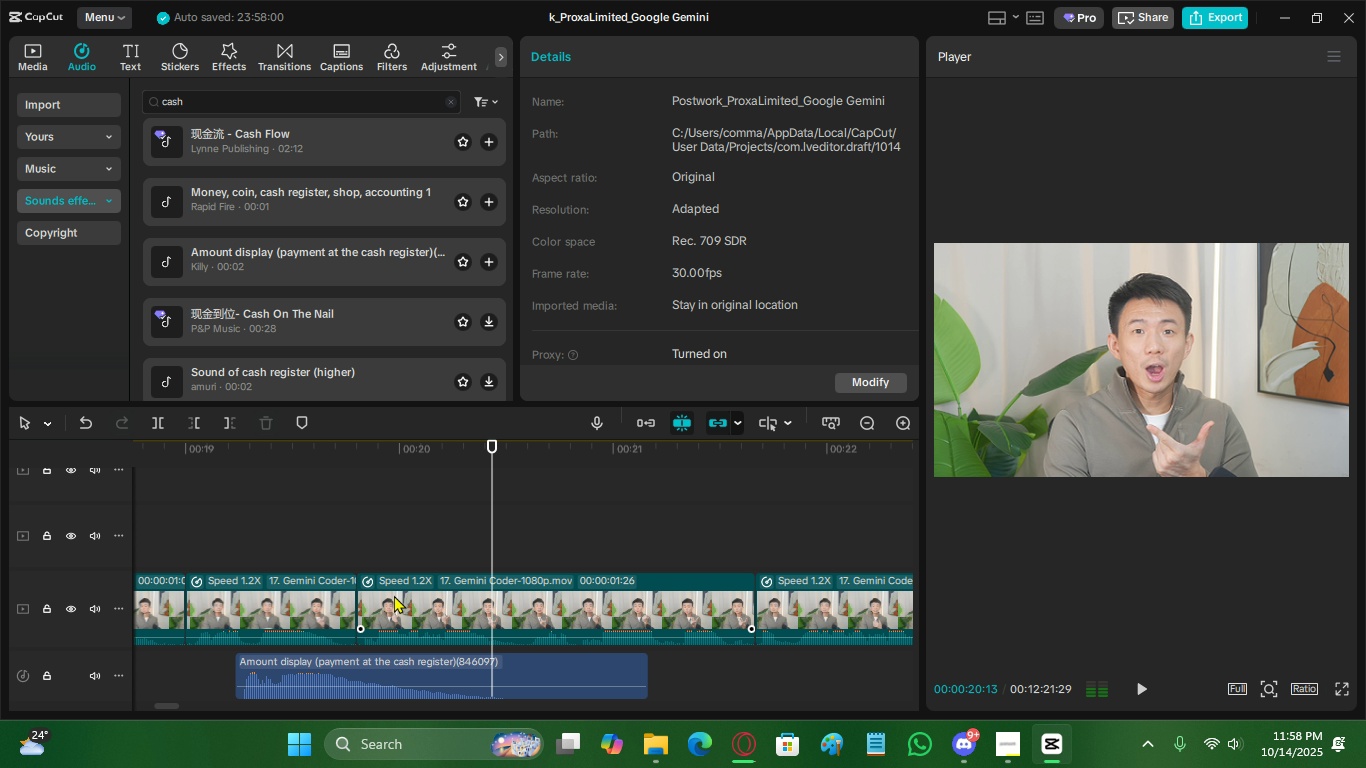 
scroll: coordinate [277, 544], scroll_direction: up, amount: 11.0
 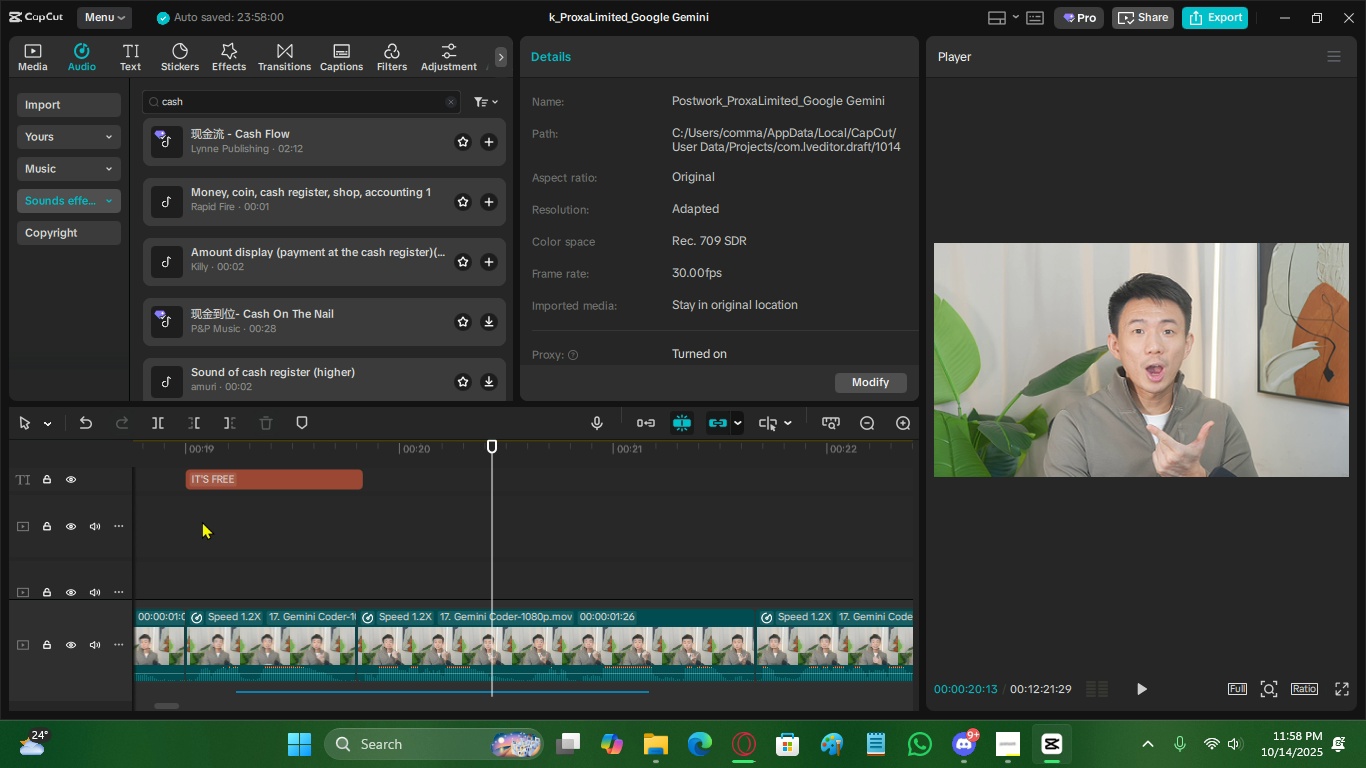 
left_click([202, 521])
 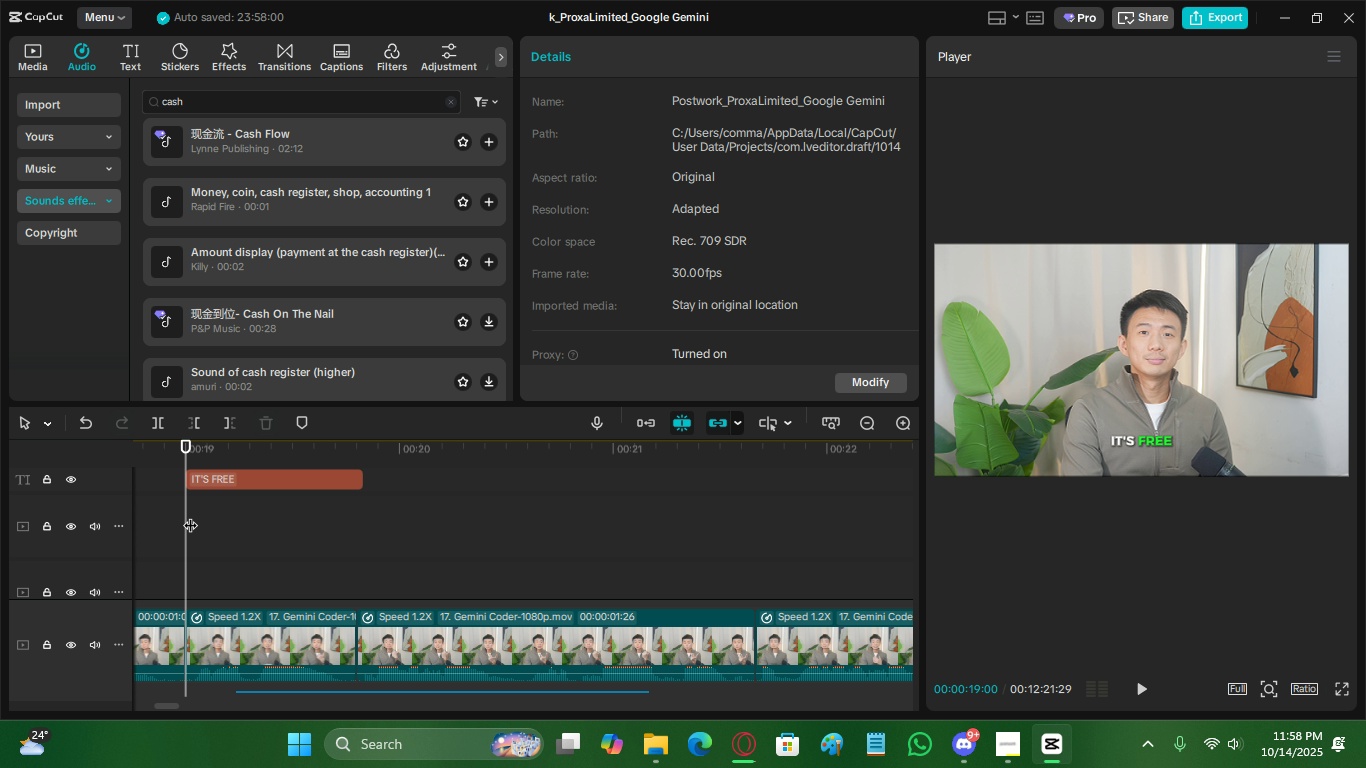 
key(Space)
 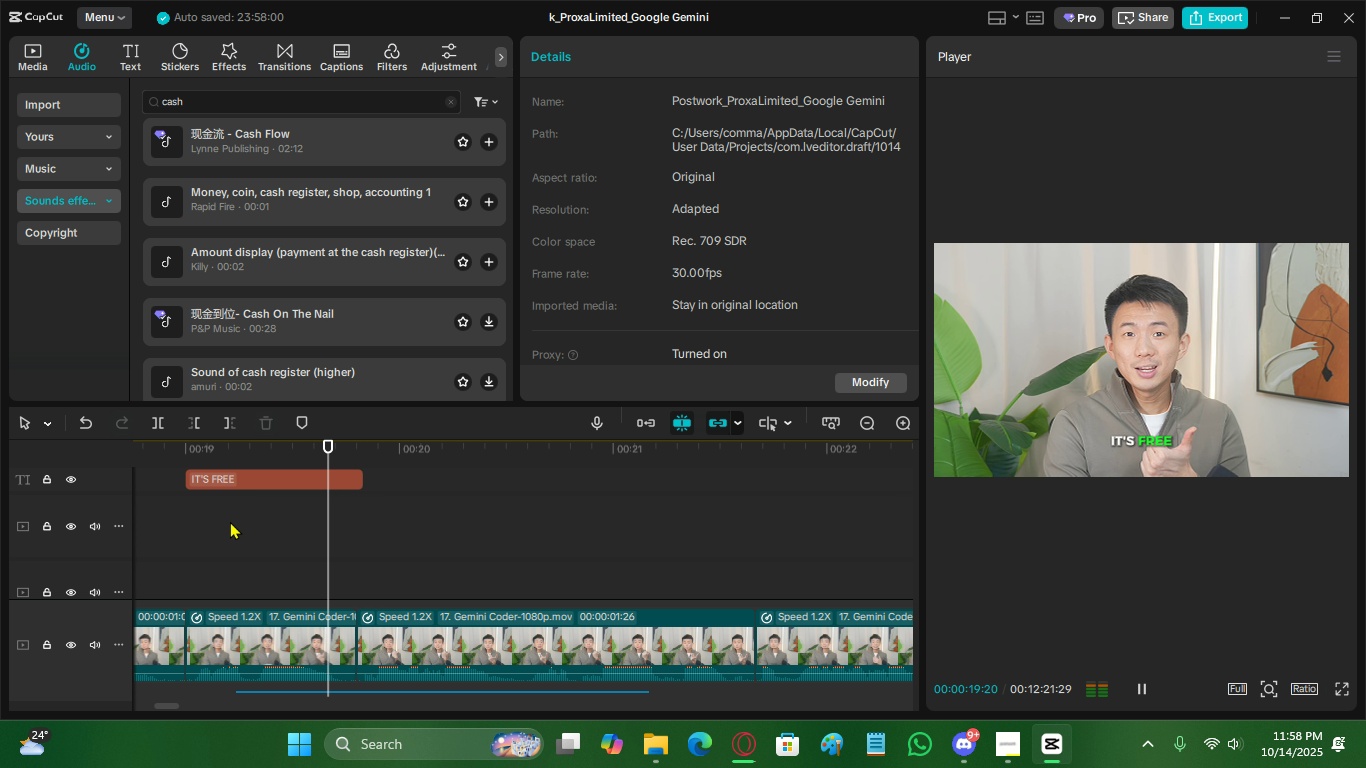 
key(Space)
 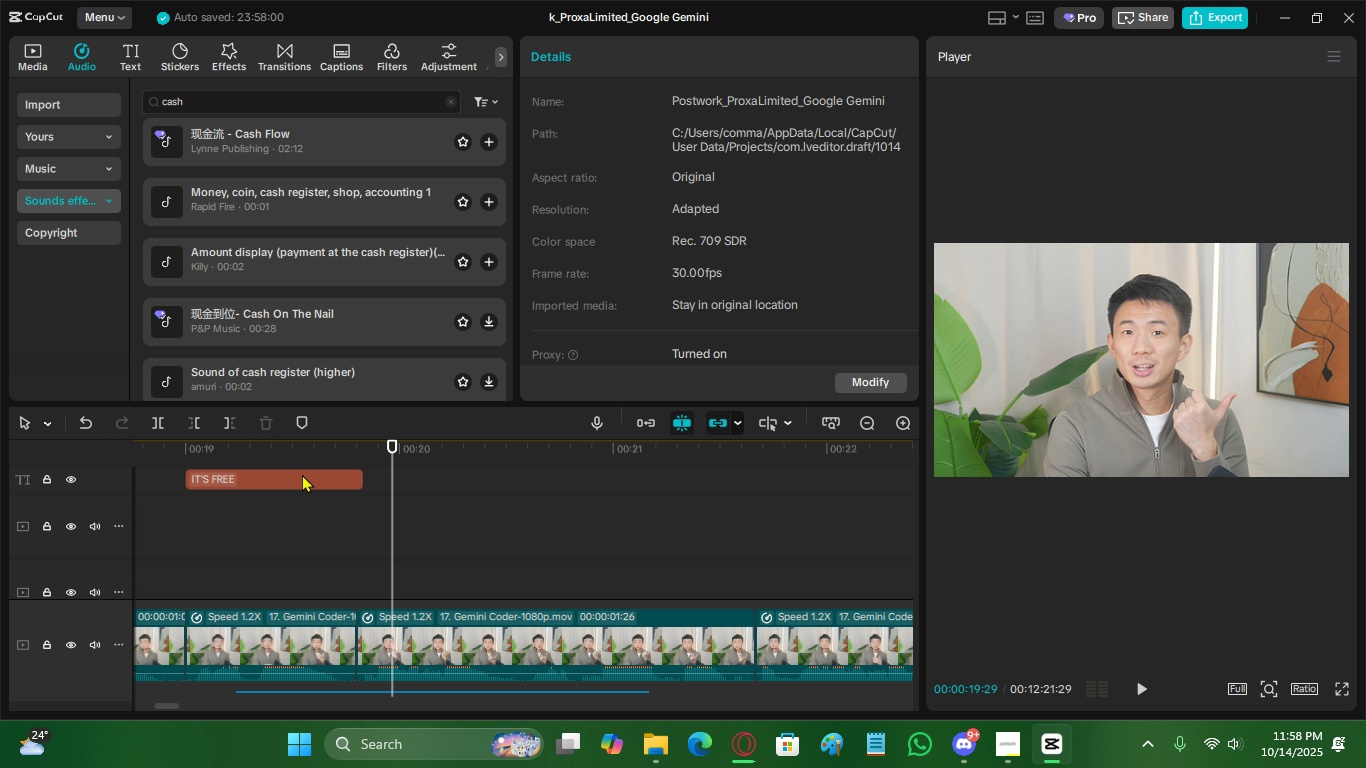 
hold_key(key=AltLeft, duration=1.37)
 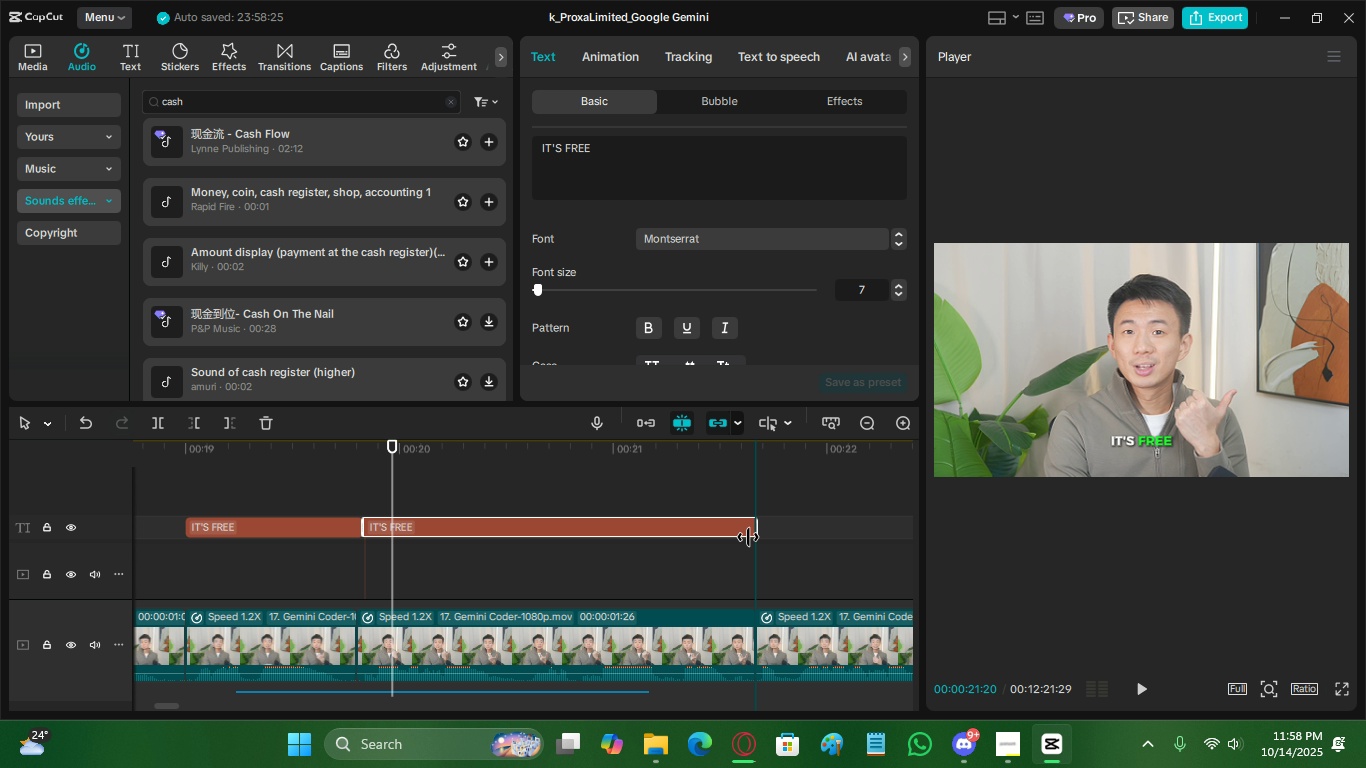 
wait(6.68)
 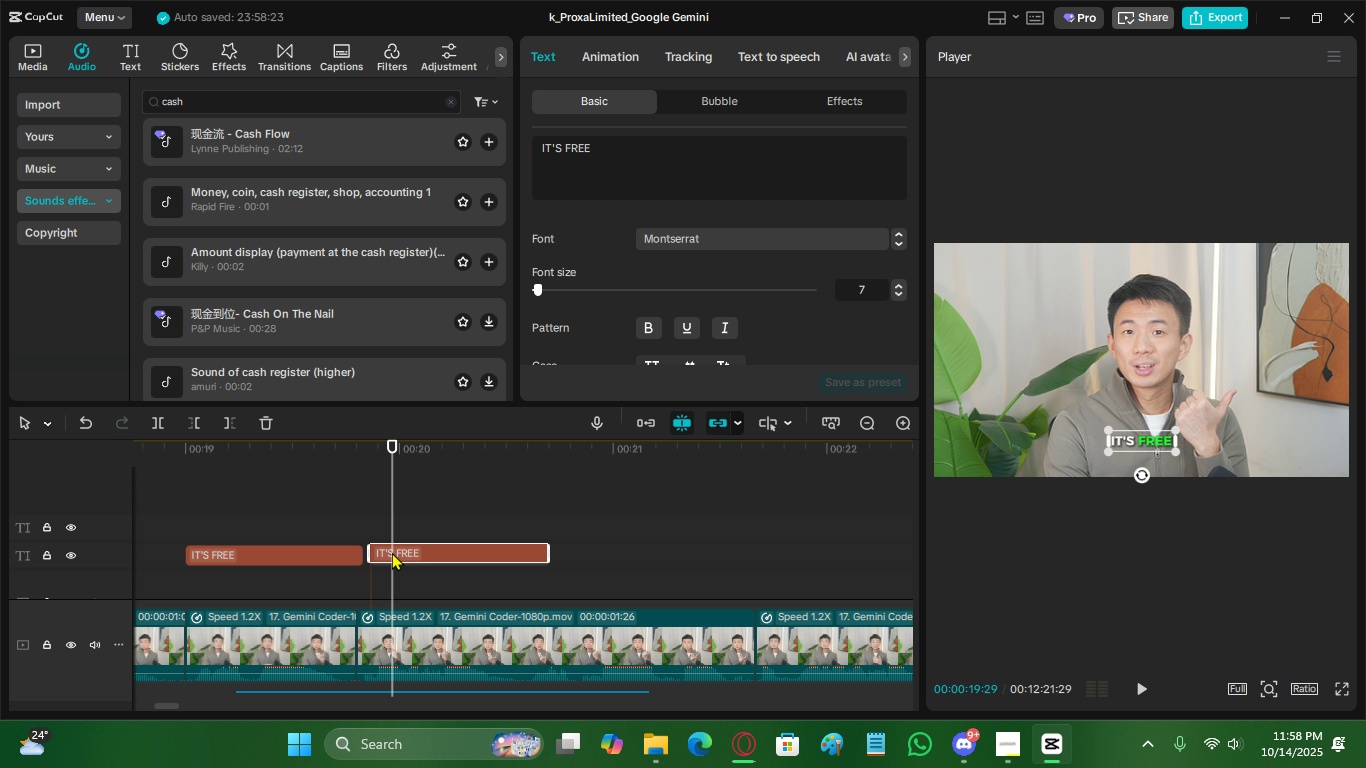 
double_click([521, 523])
 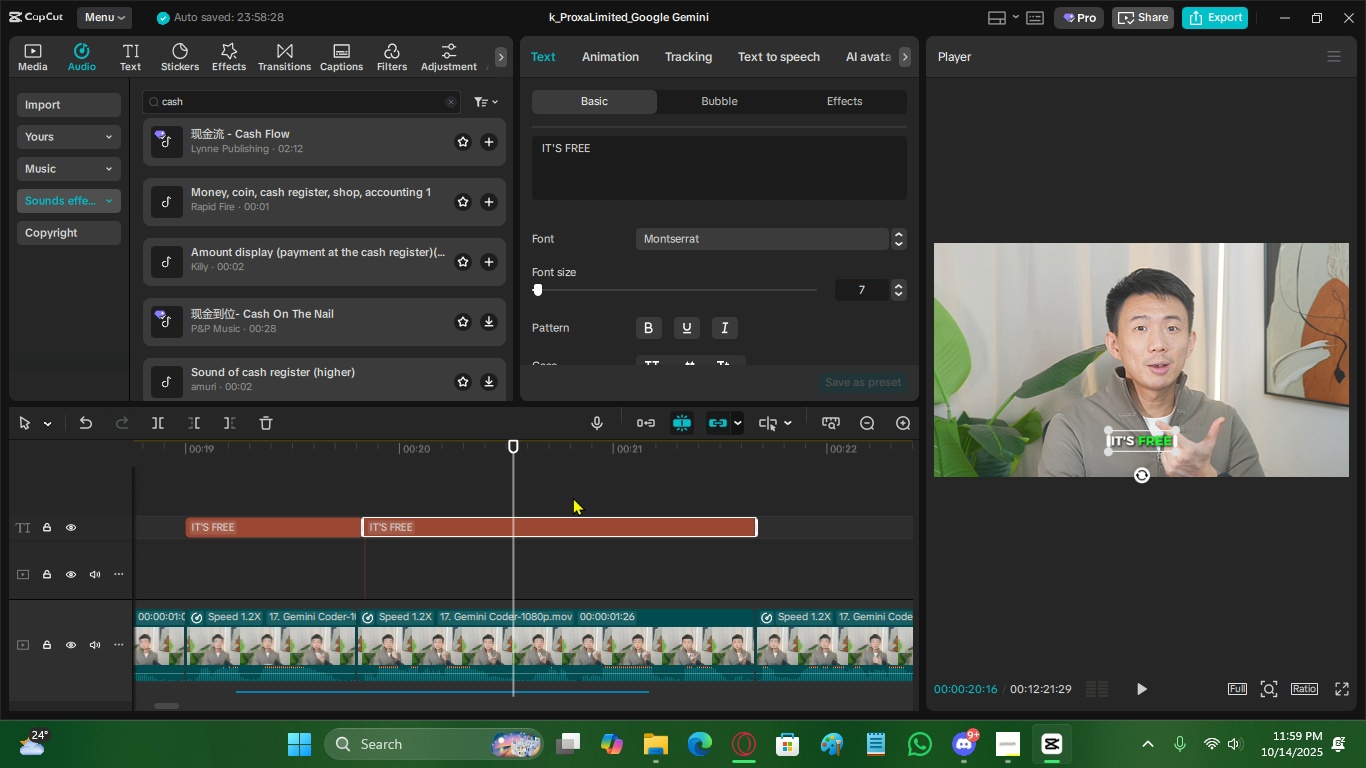 
wait(36.45)
 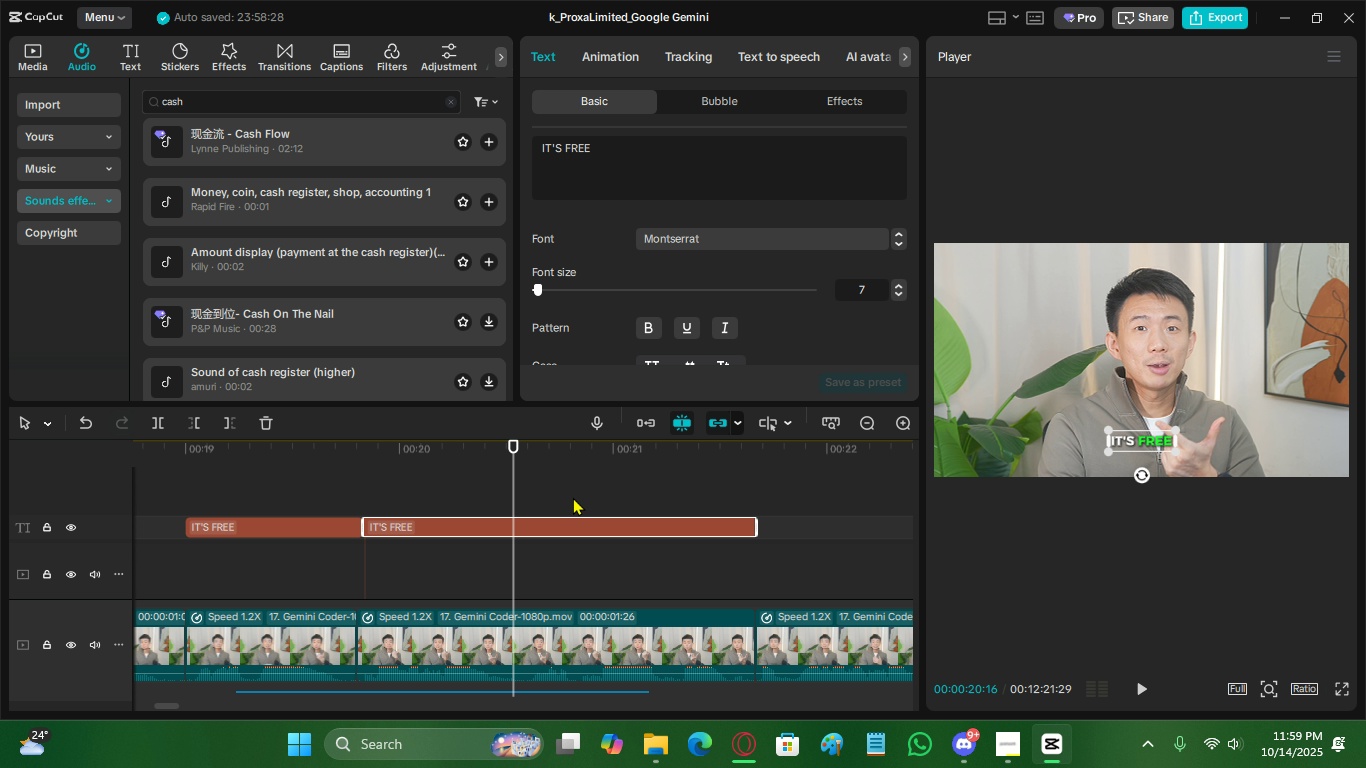 
left_click([359, 490])
 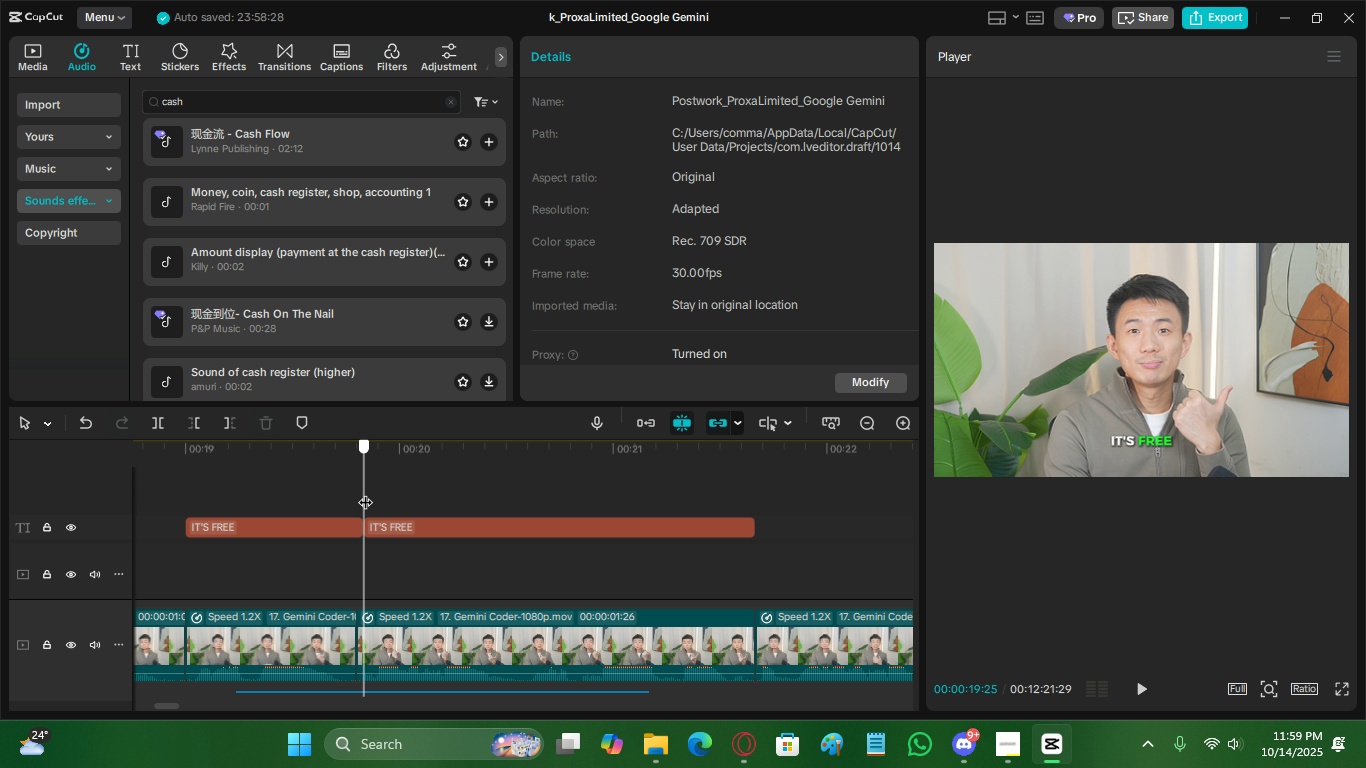 
scroll: coordinate [347, 569], scroll_direction: none, amount: 0.0
 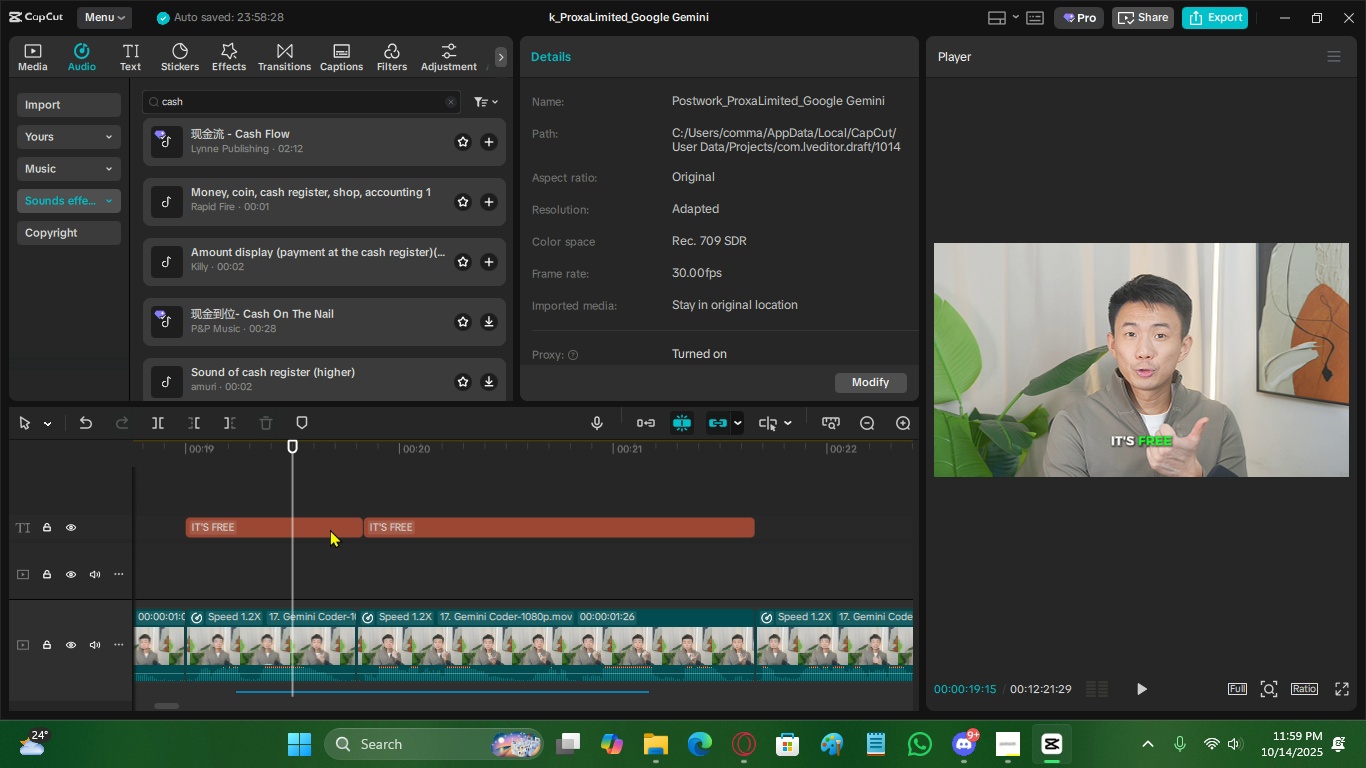 
left_click([340, 532])
 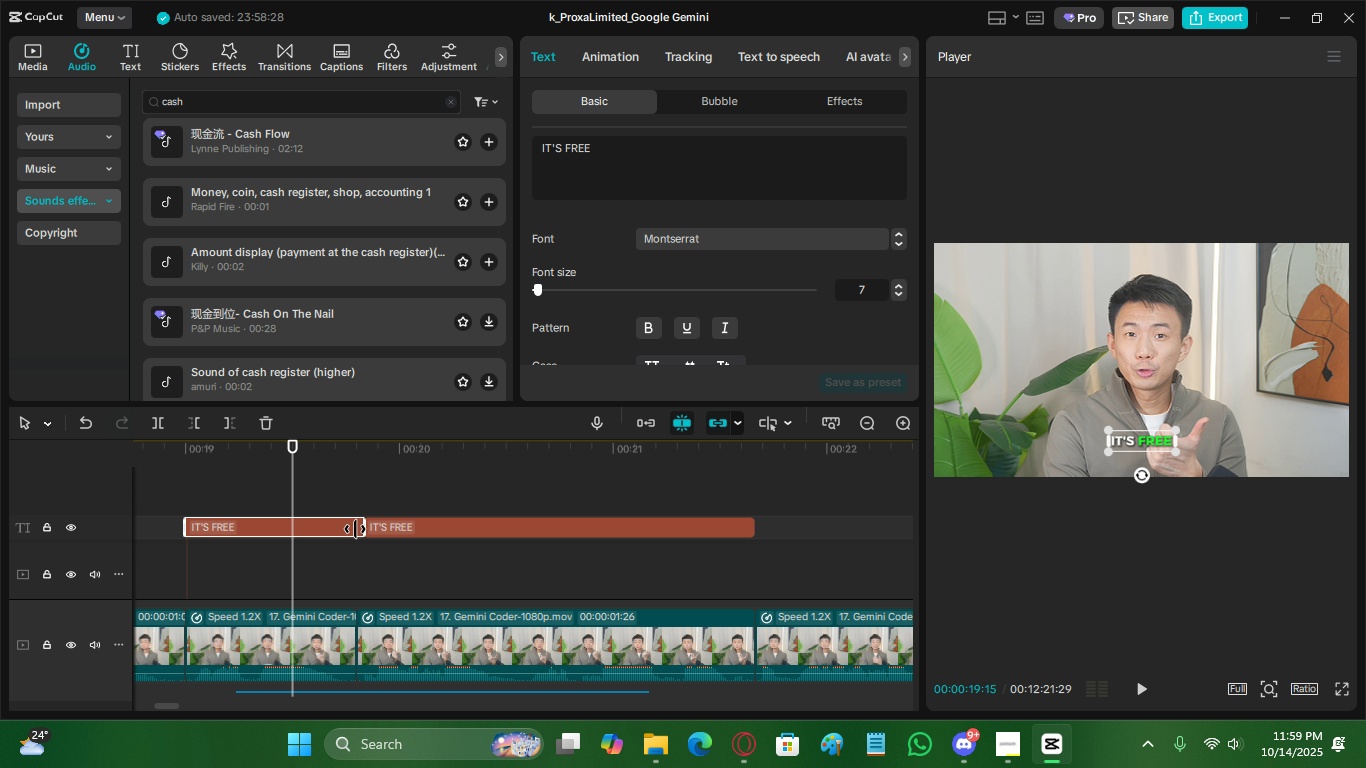 
mouse_move([371, 525])
 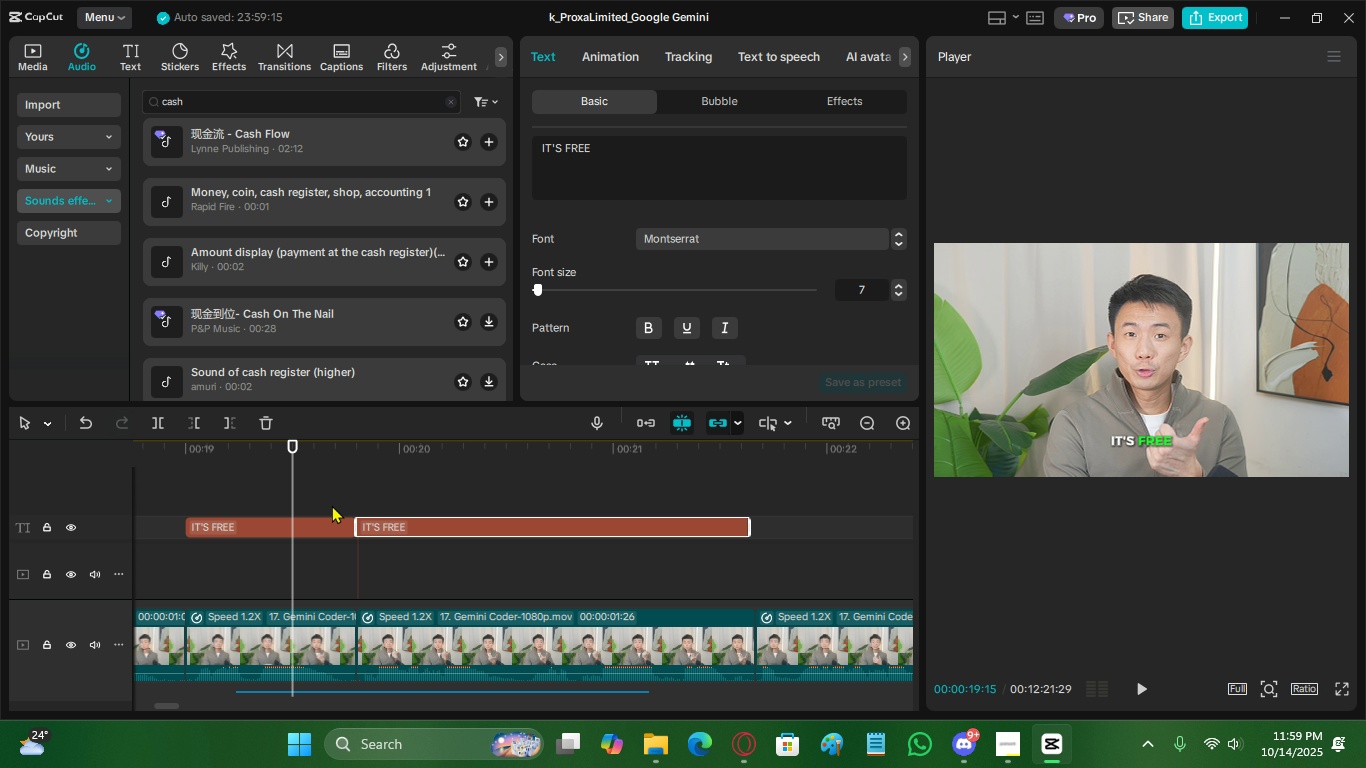 
key(Space)
 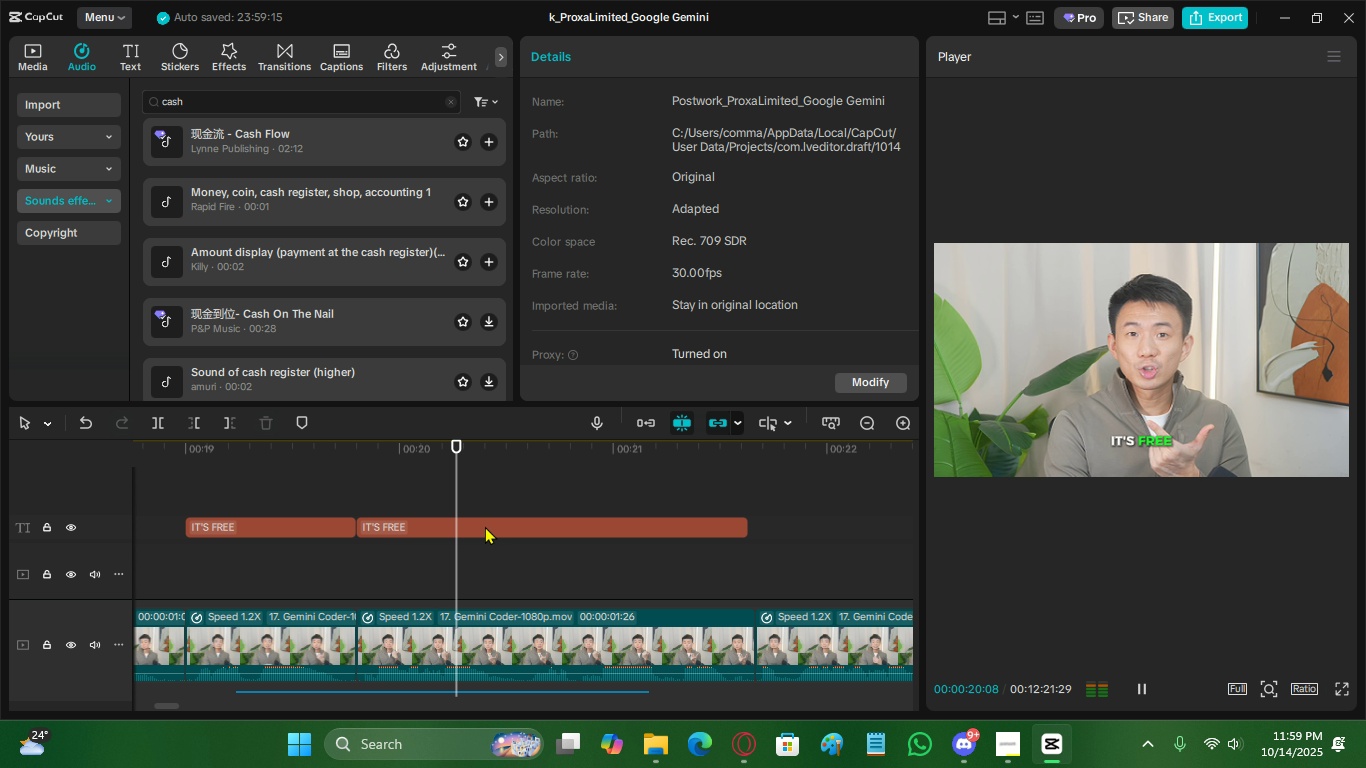 
key(Space)
 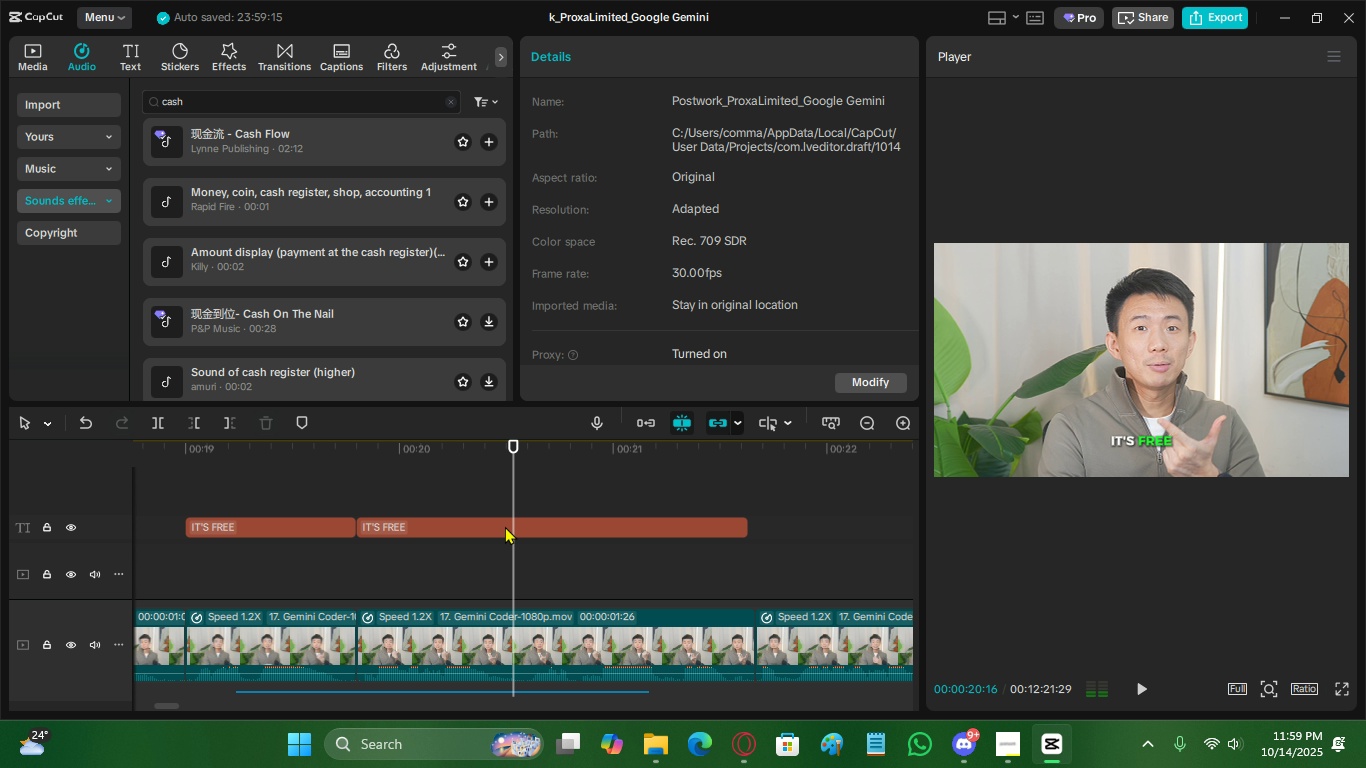 
left_click([505, 526])
 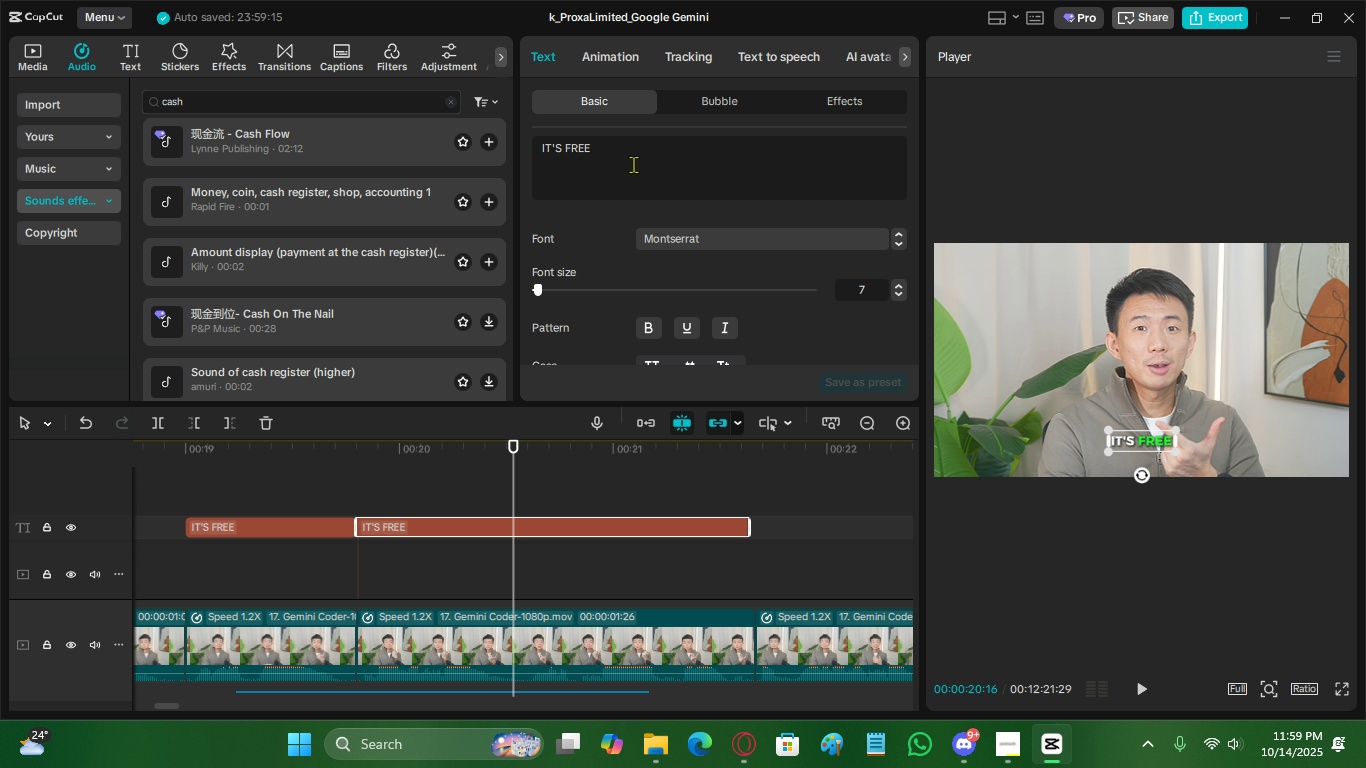 
left_click([633, 164])
 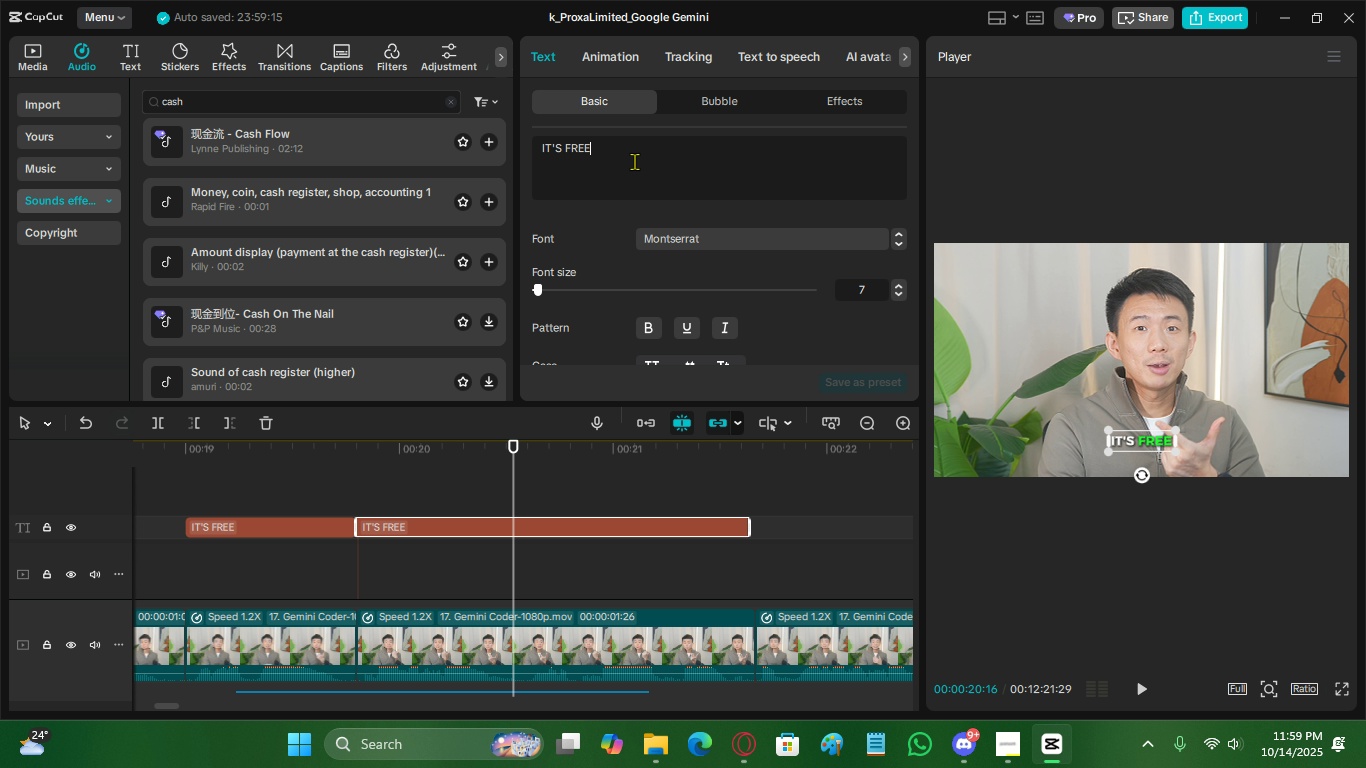 
key(Control+ControlLeft)
 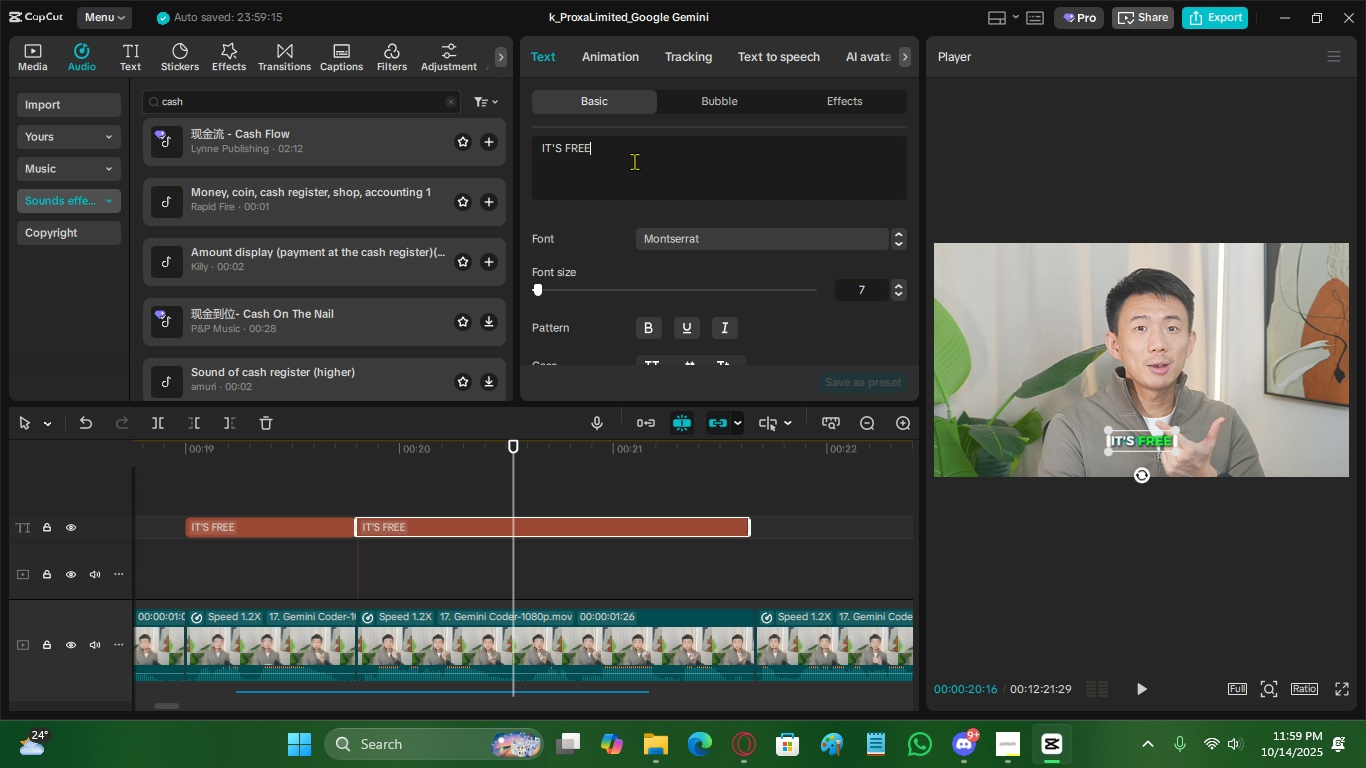 
key(Control+A)
 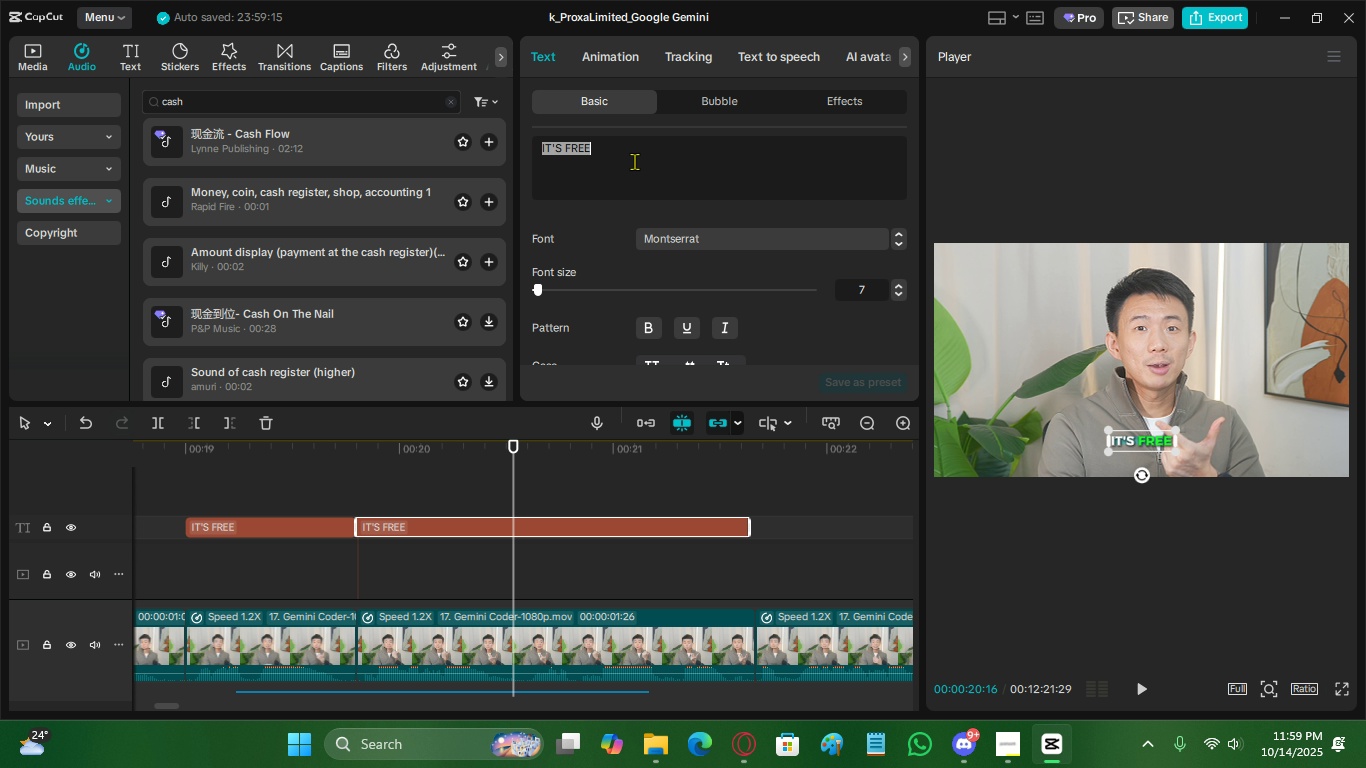 
type(CLEAN DESIGN)
 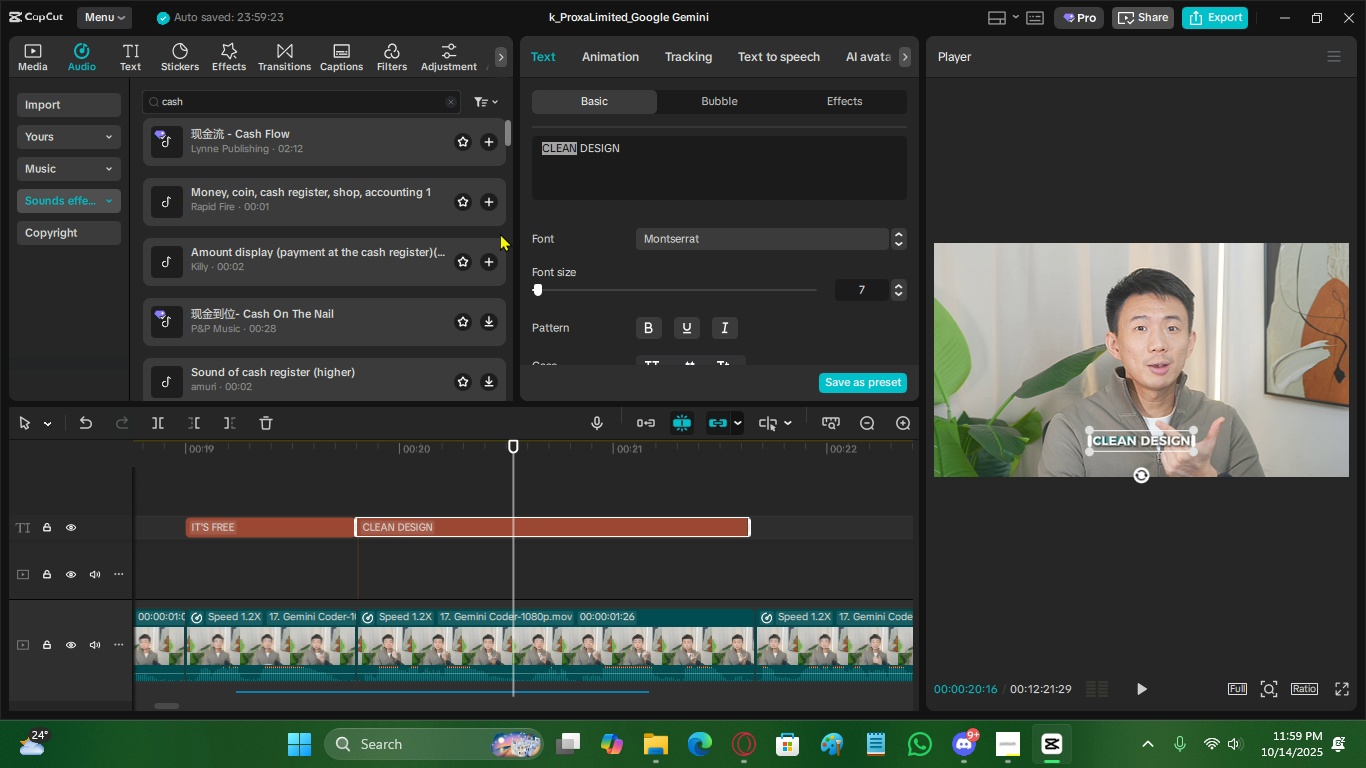 
scroll: coordinate [615, 327], scroll_direction: up, amount: 2.0
 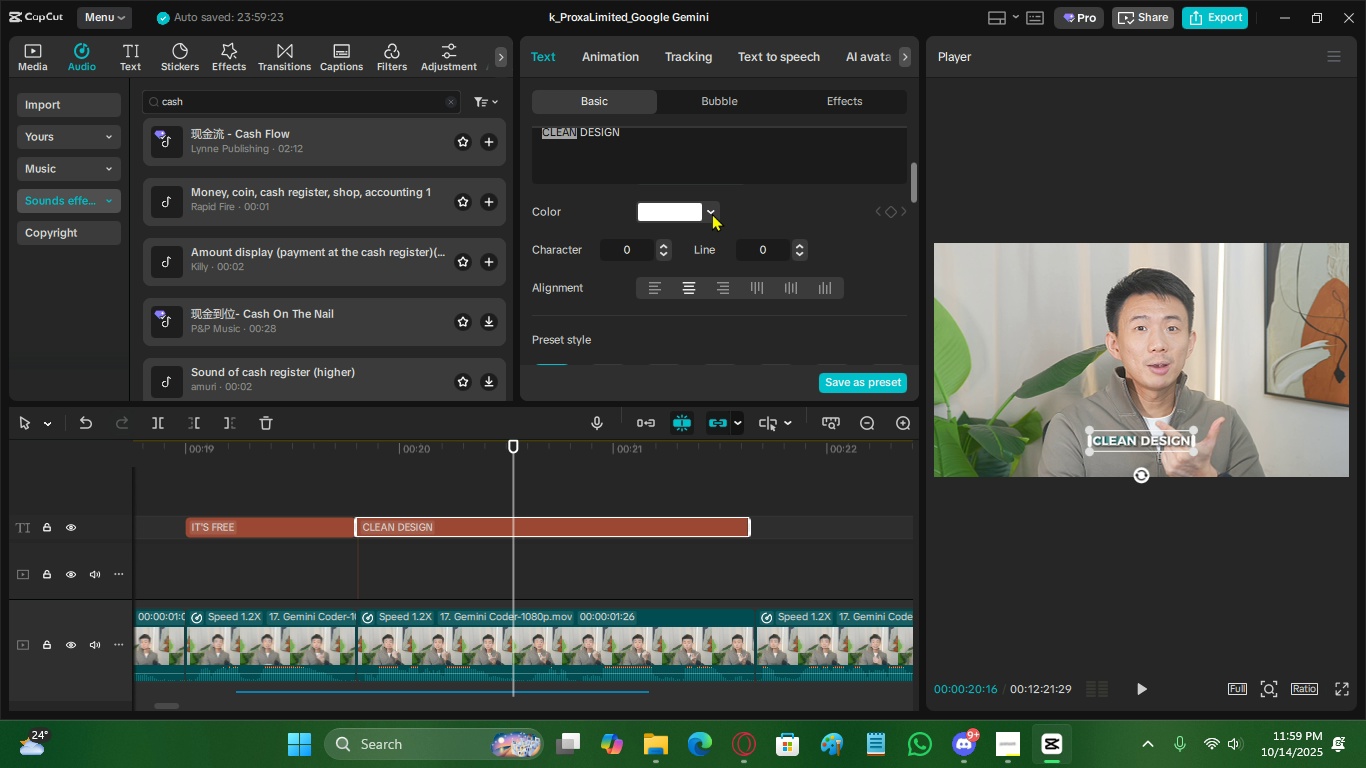 
left_click([712, 209])
 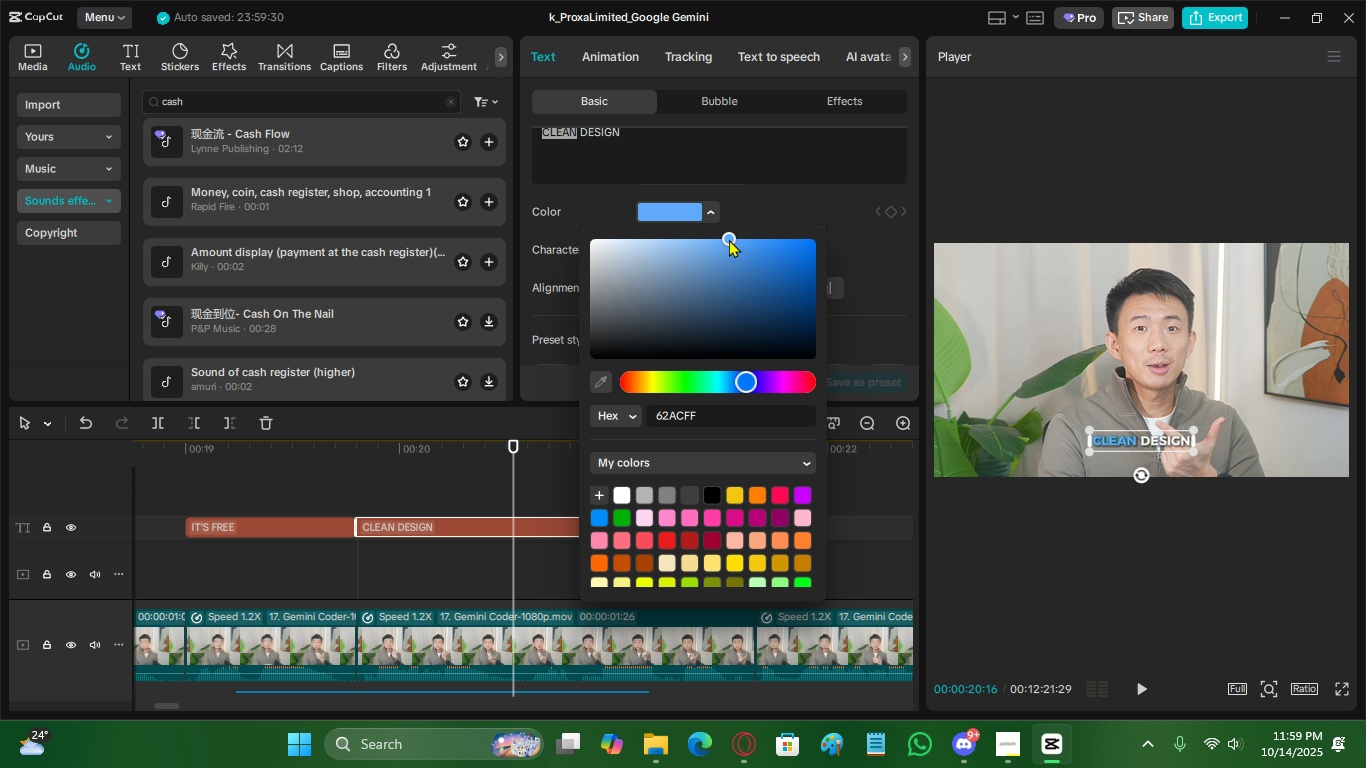 
wait(5.96)
 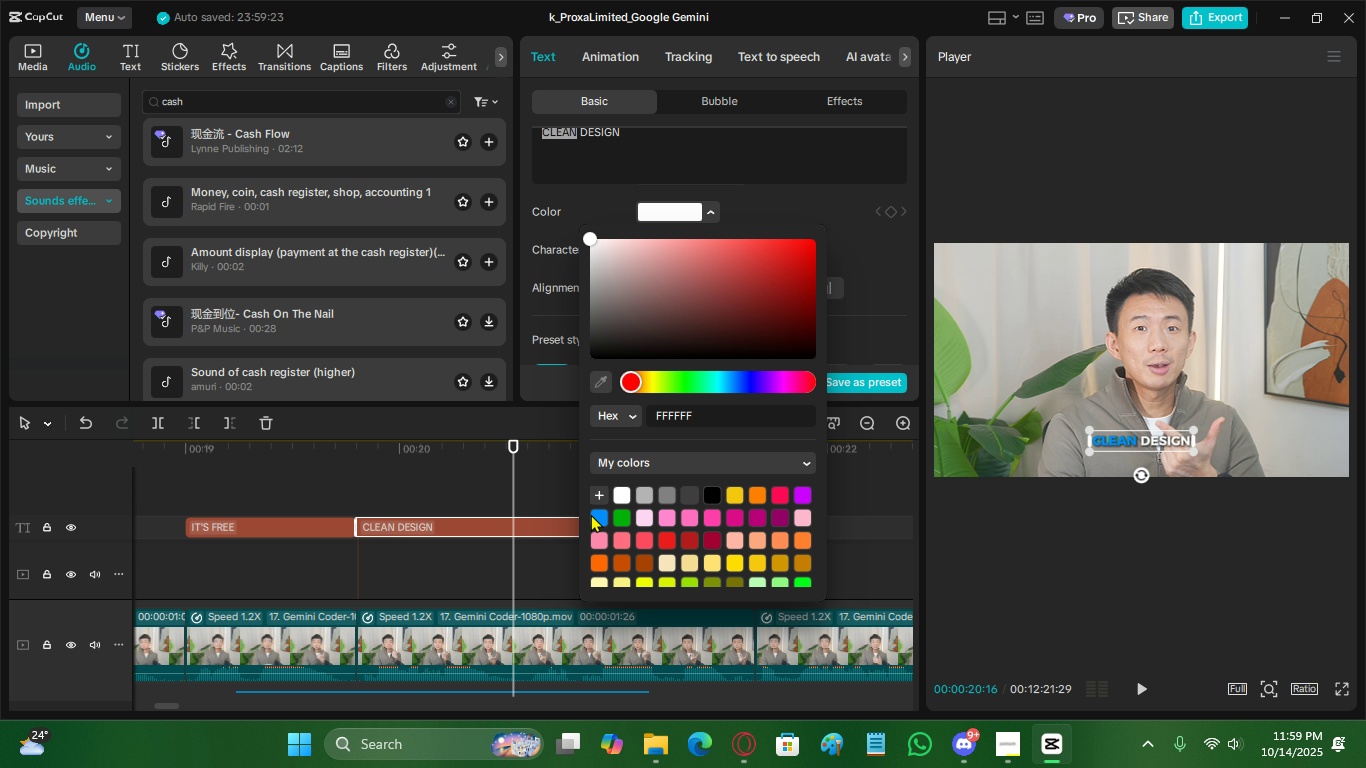 
left_click([463, 477])
 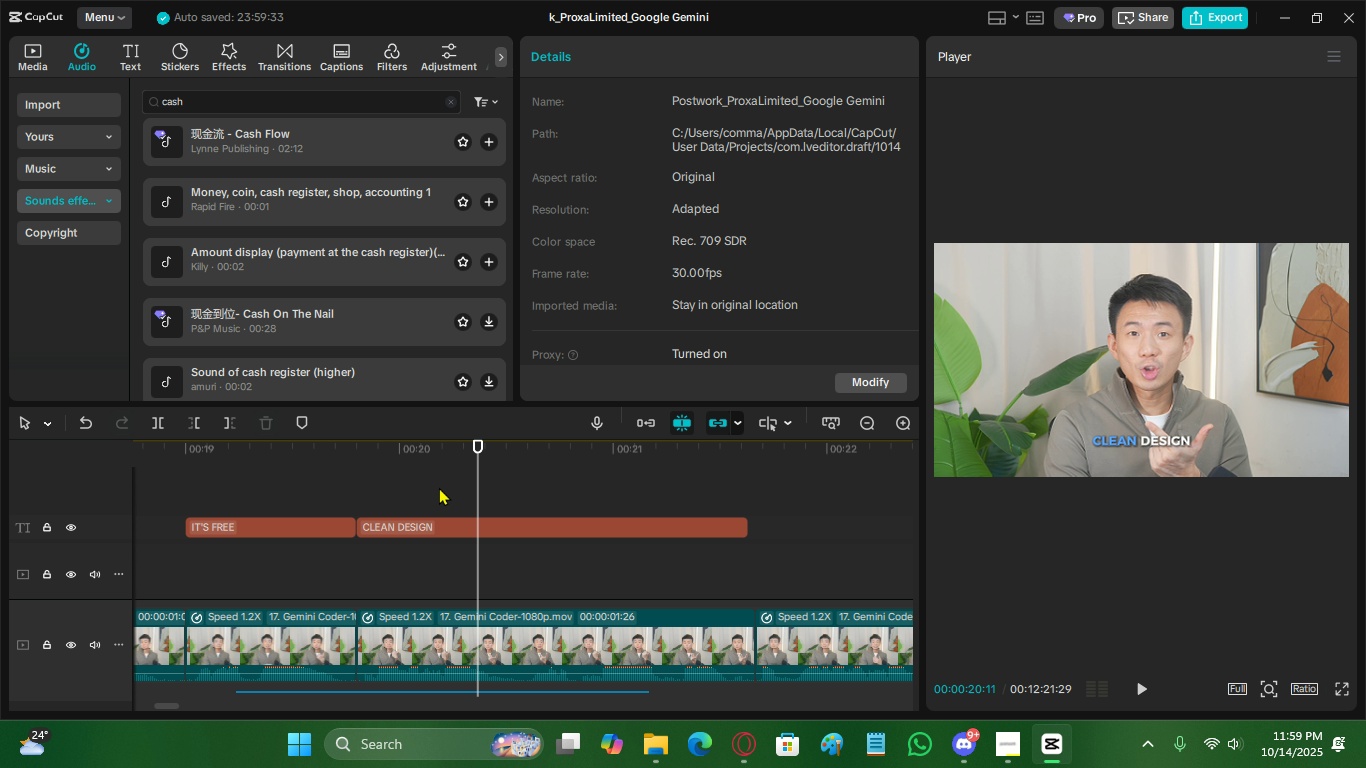 
double_click([411, 483])
 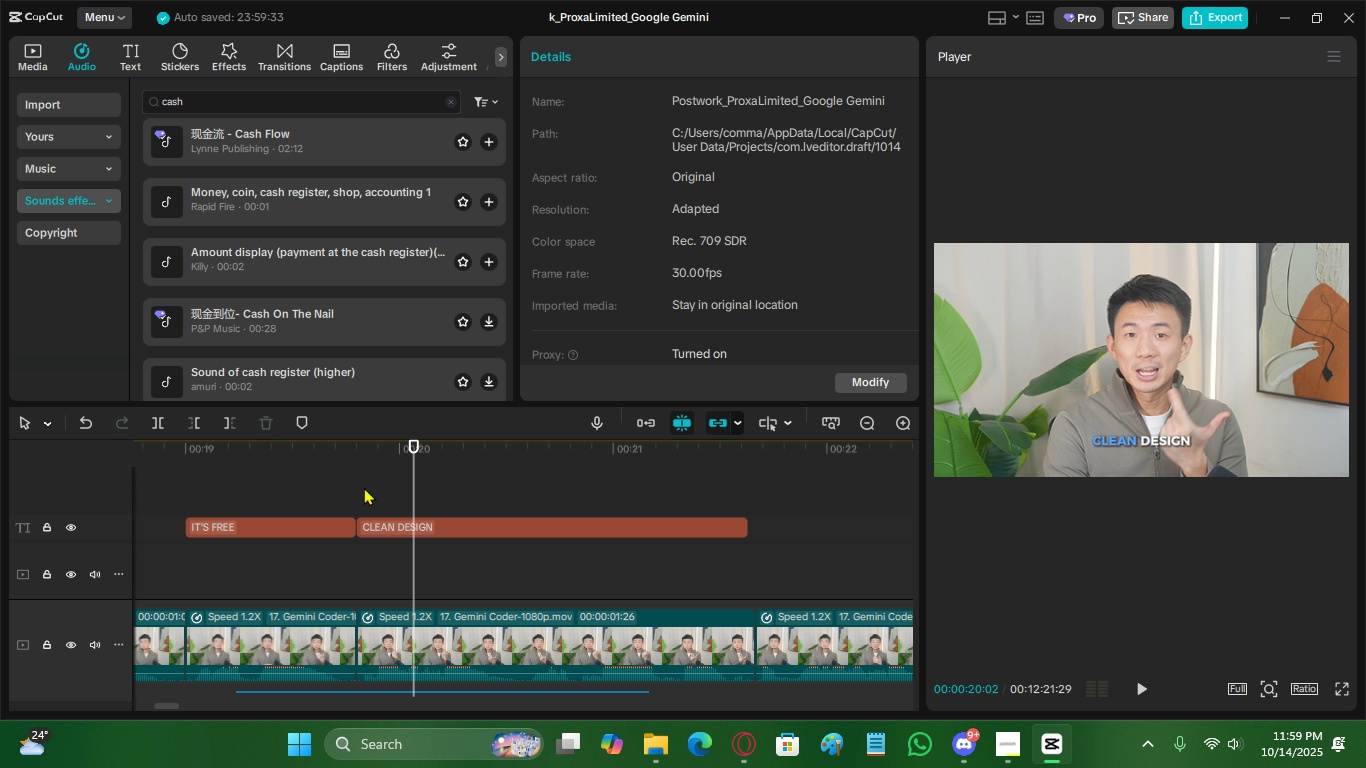 
triple_click([364, 487])
 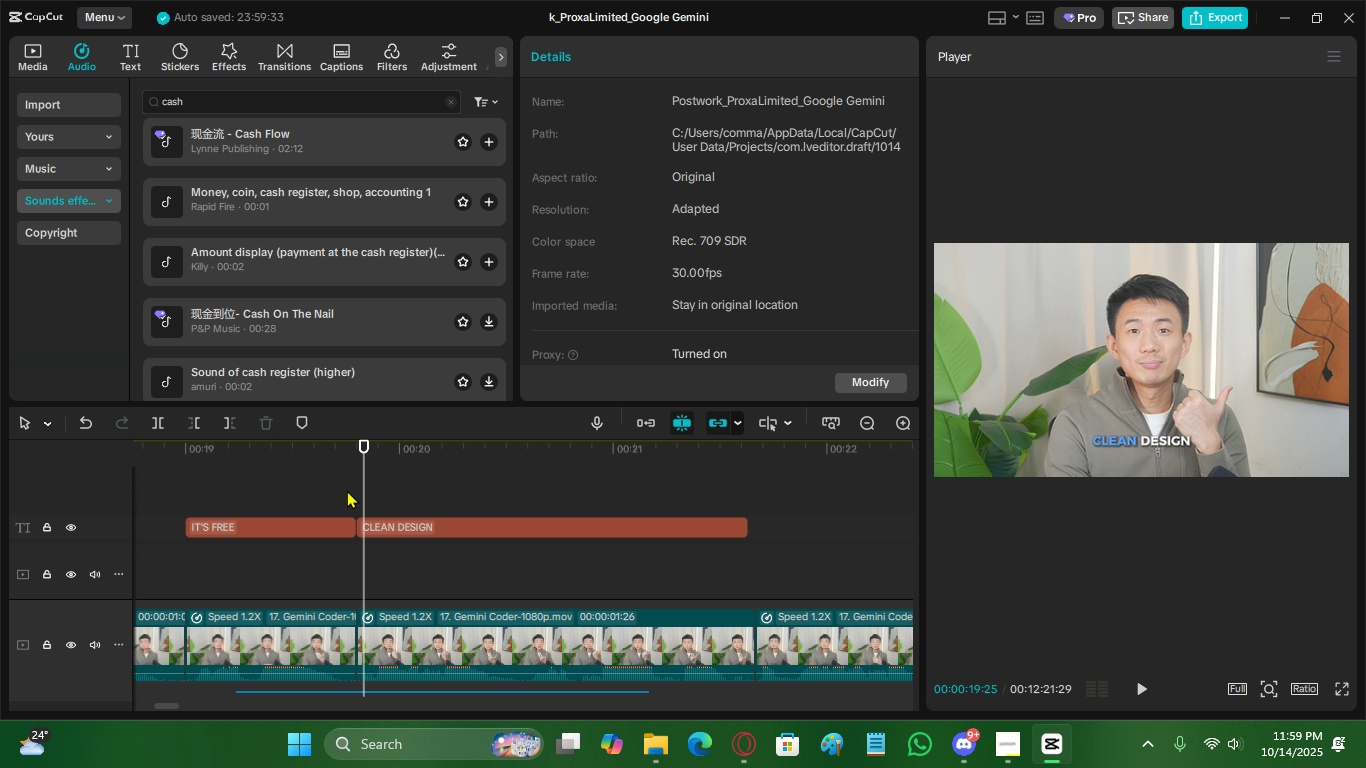 
triple_click([347, 490])
 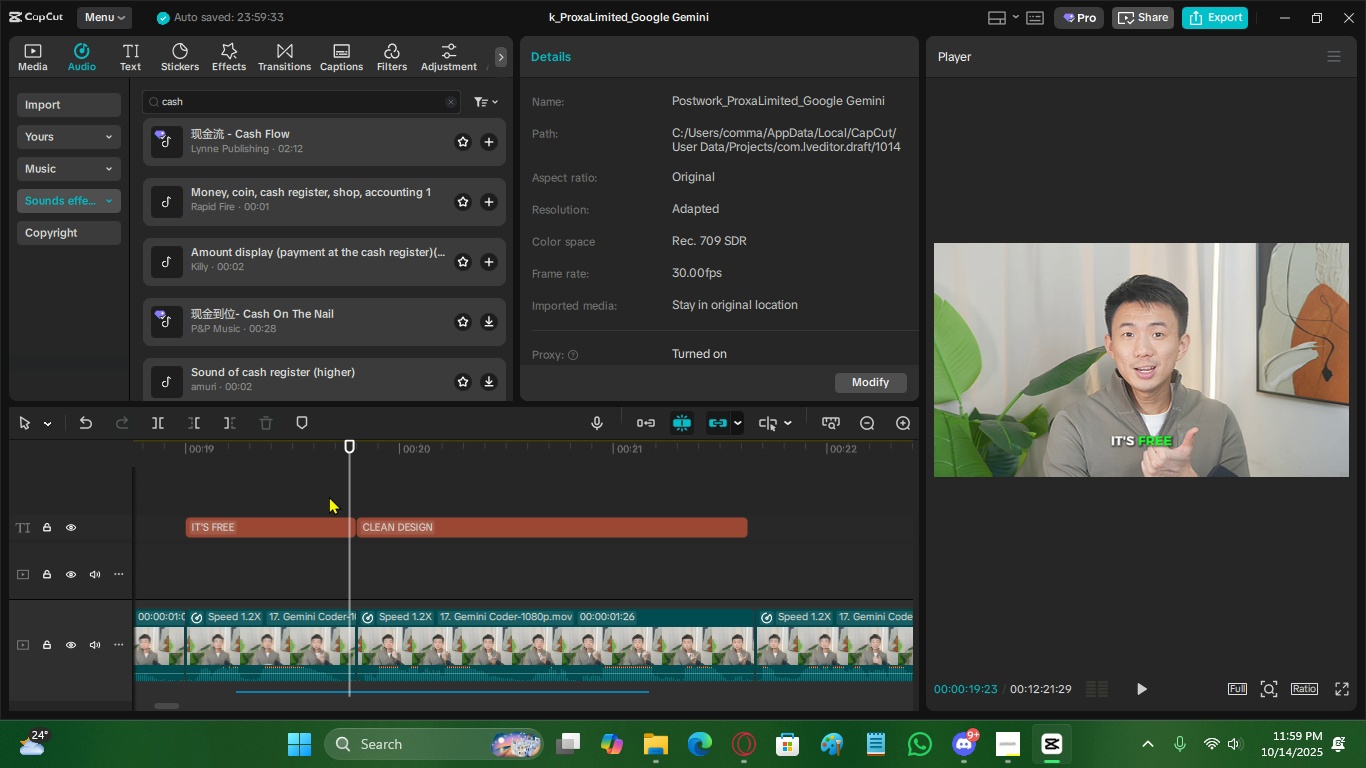 
triple_click([329, 496])
 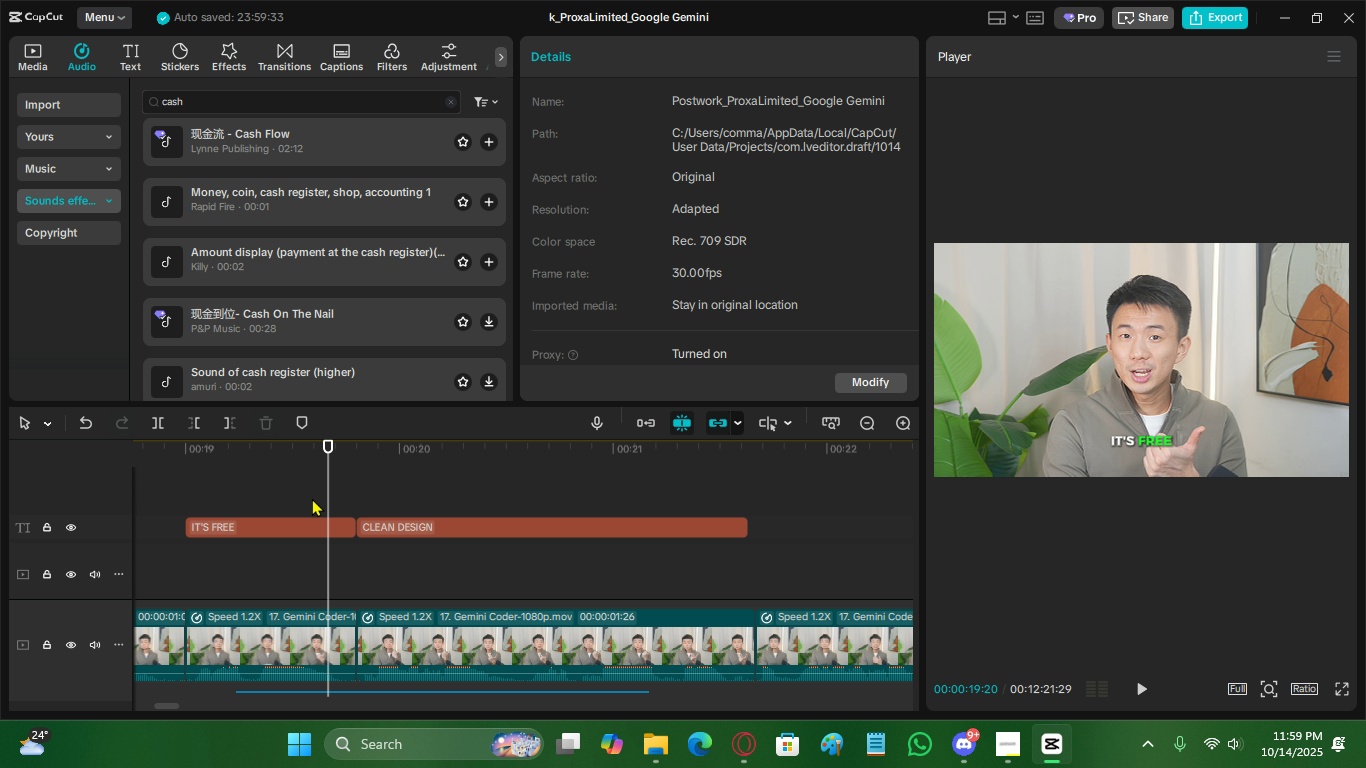 
triple_click([312, 498])
 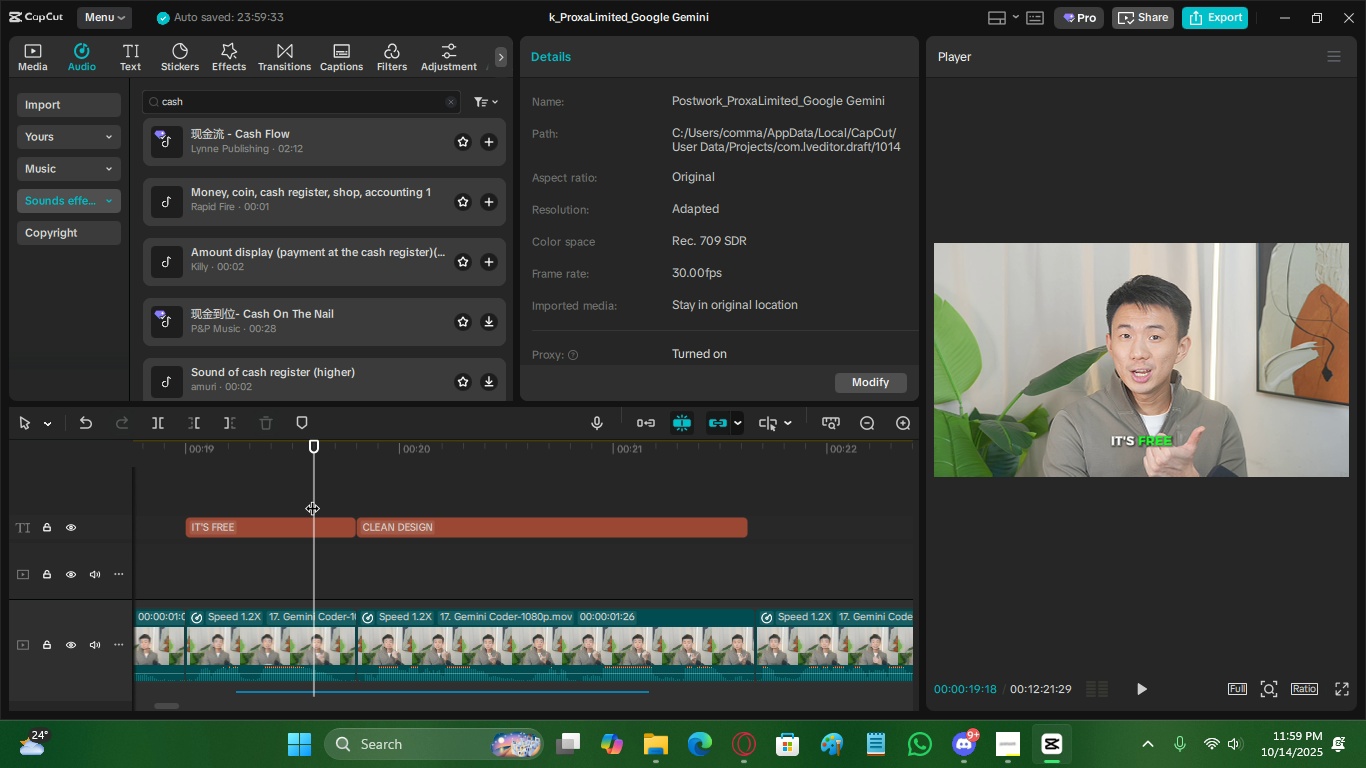 
key(Space)
 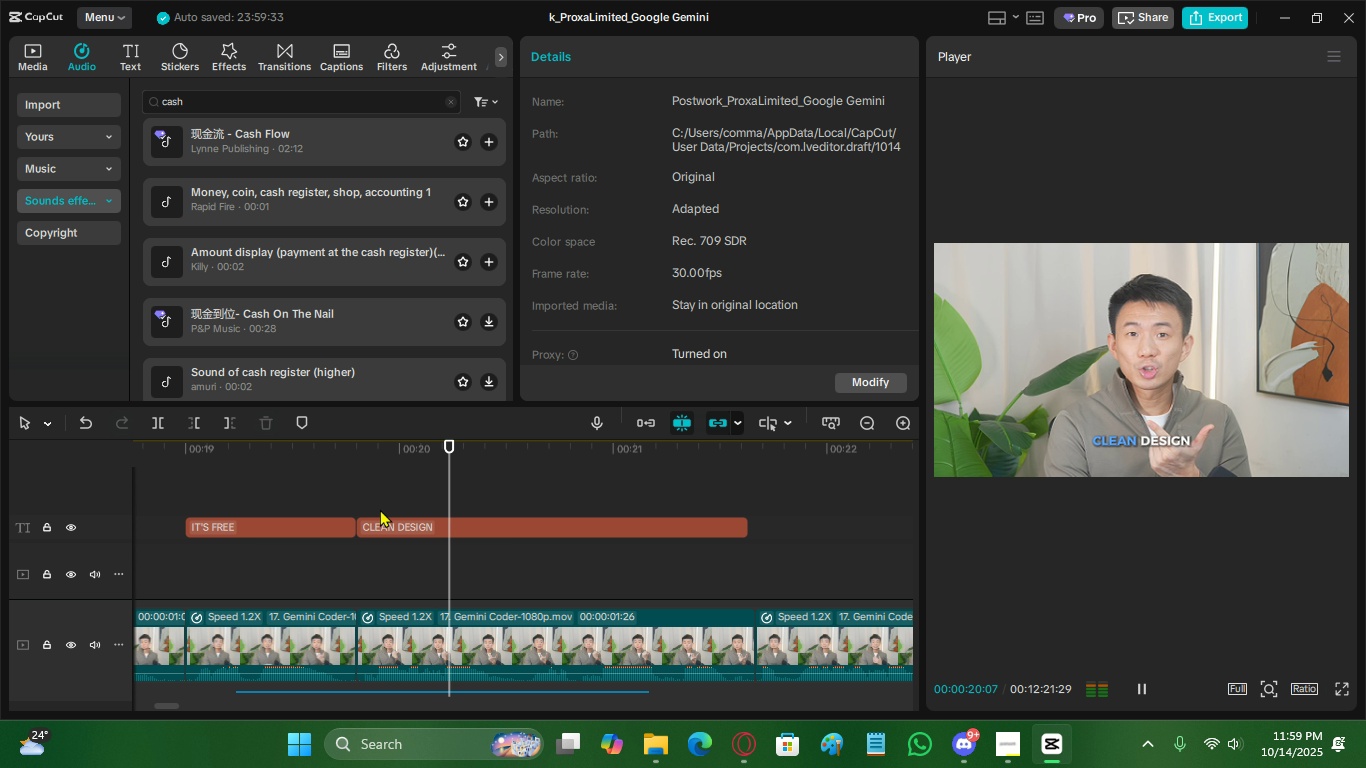 
key(Space)
 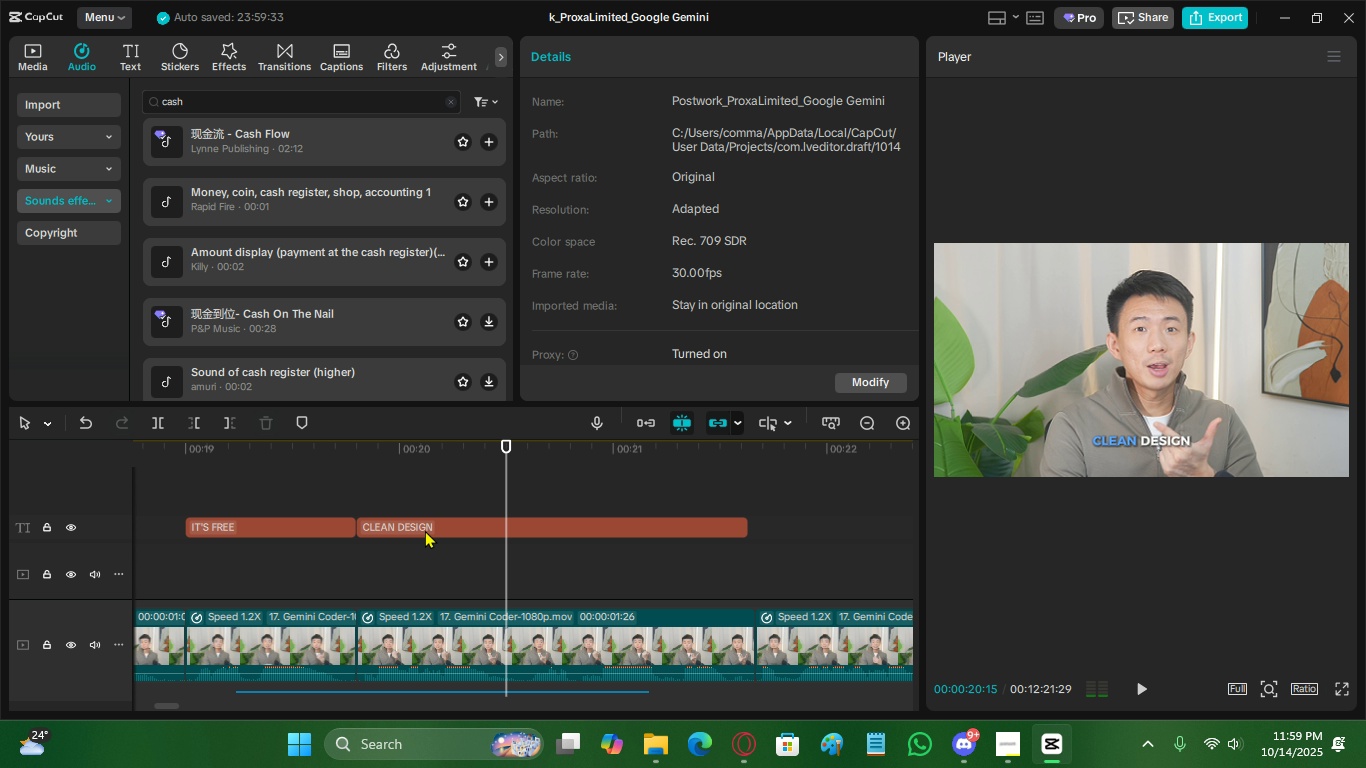 
left_click([425, 530])
 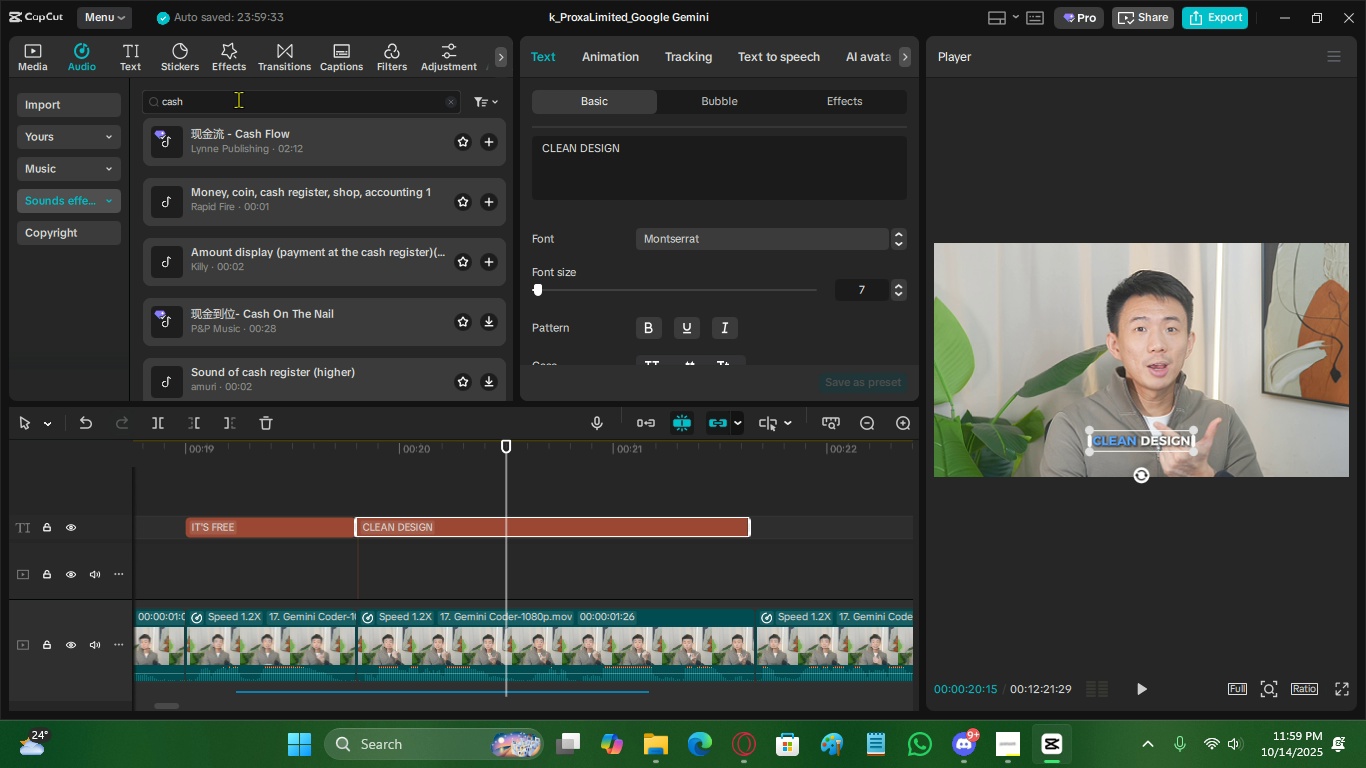 
left_click([238, 99])
 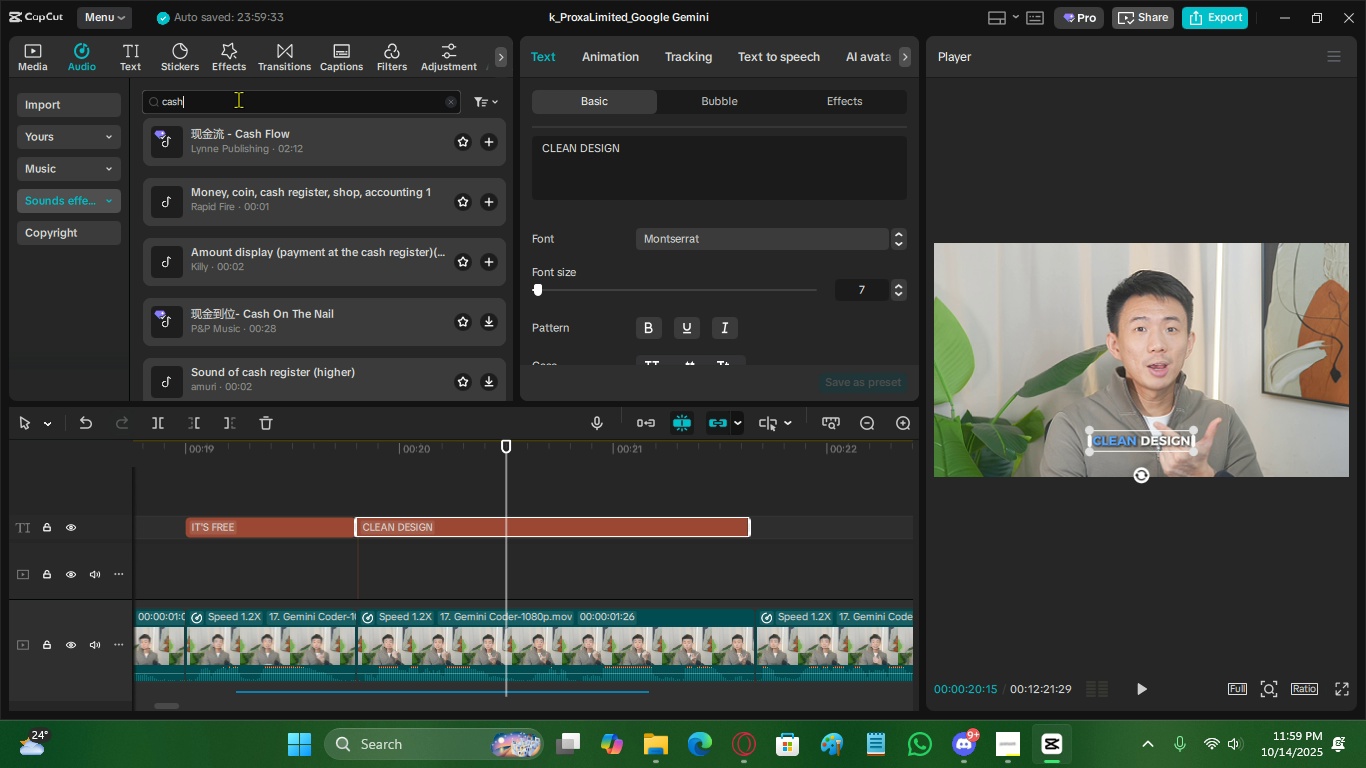 
key(Control+ControlLeft)
 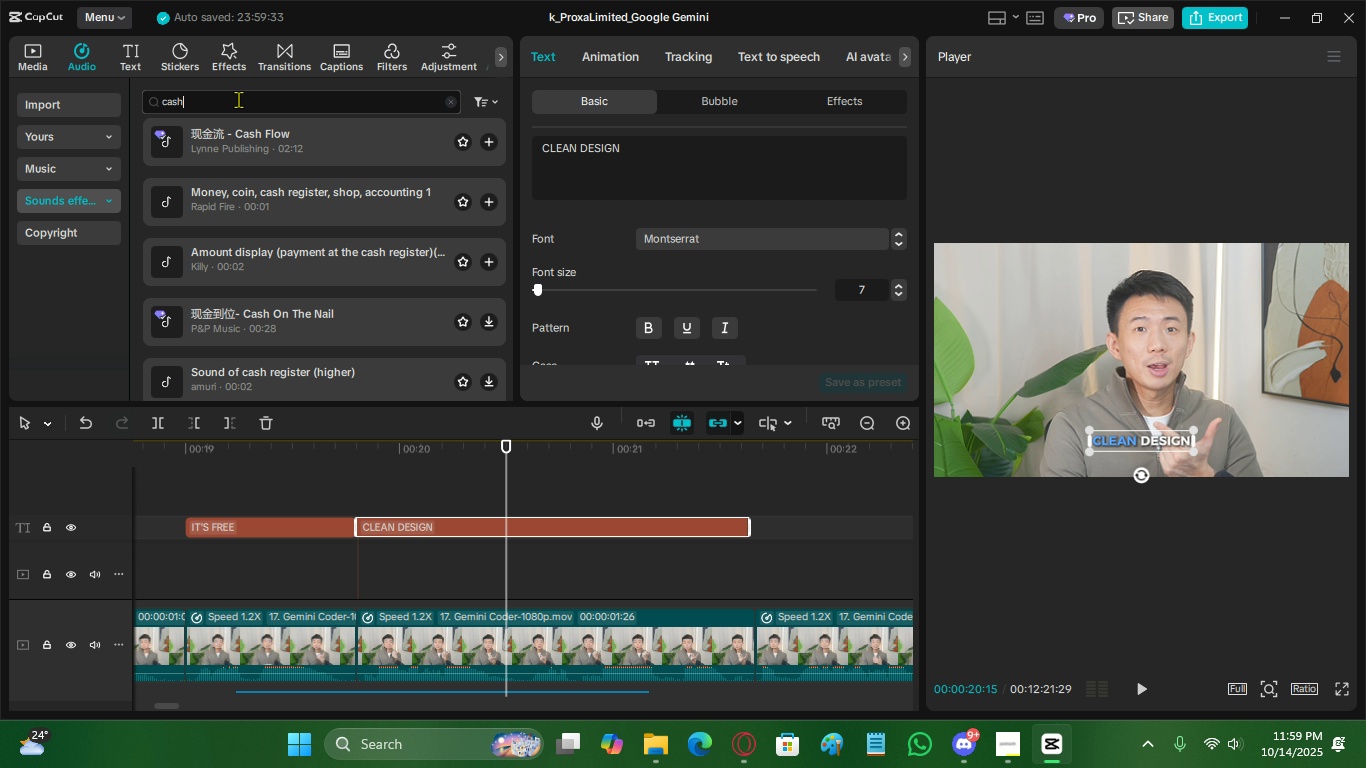 
key(Control+A)
 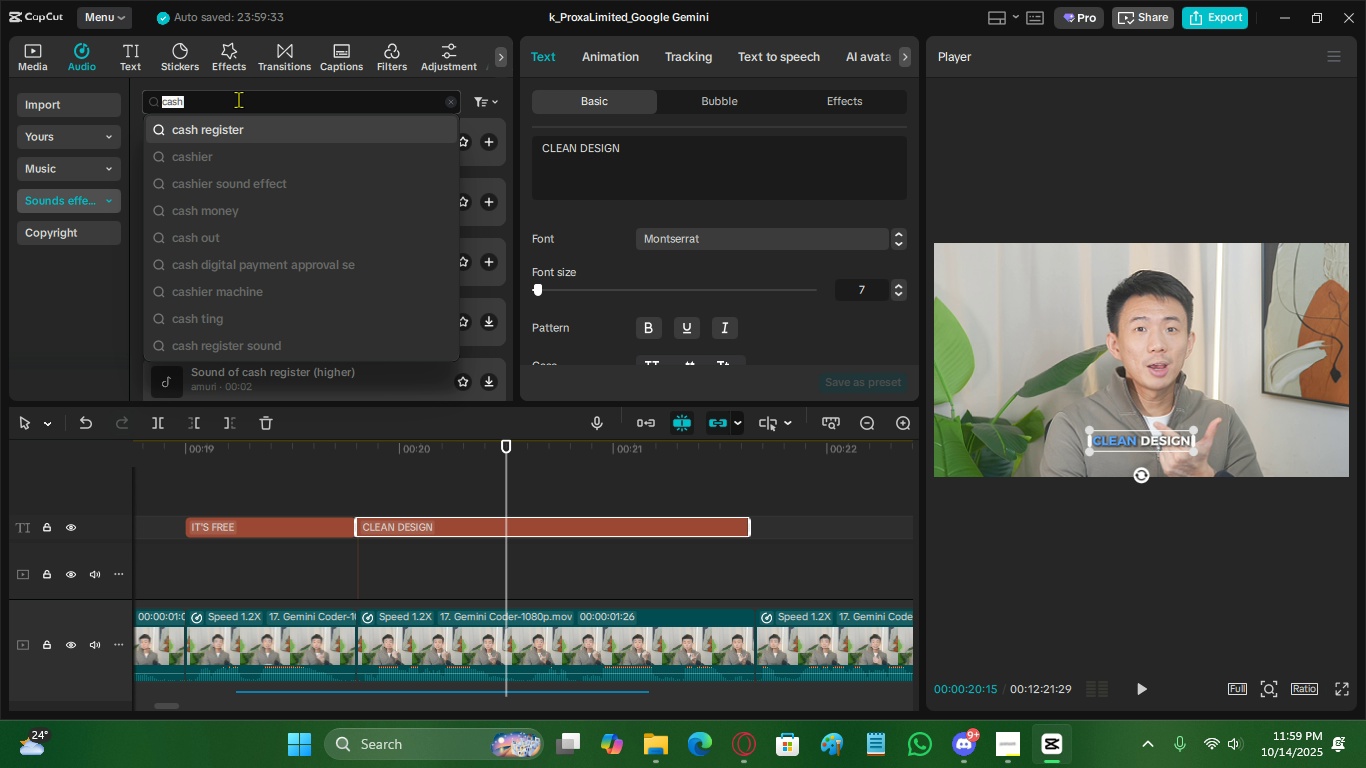 
type(CLEAN)
 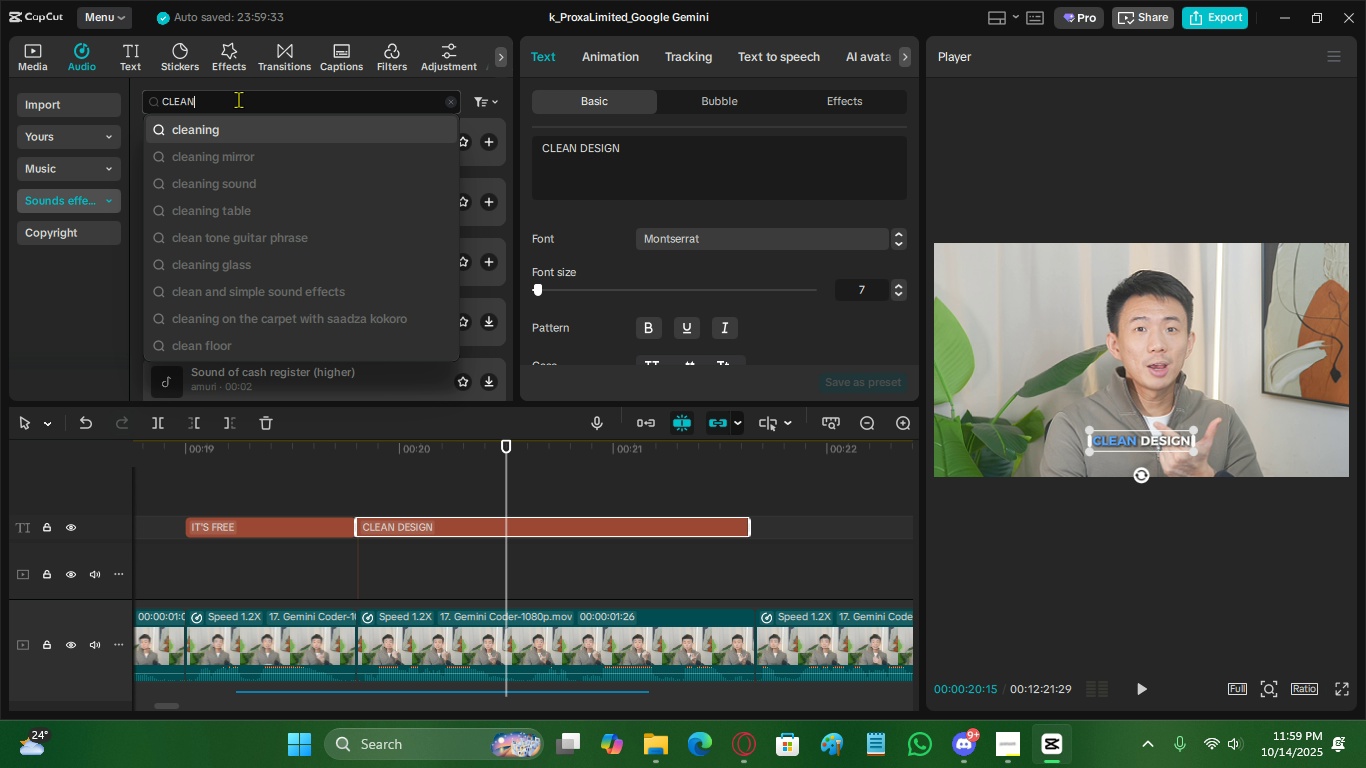 
key(Enter)
 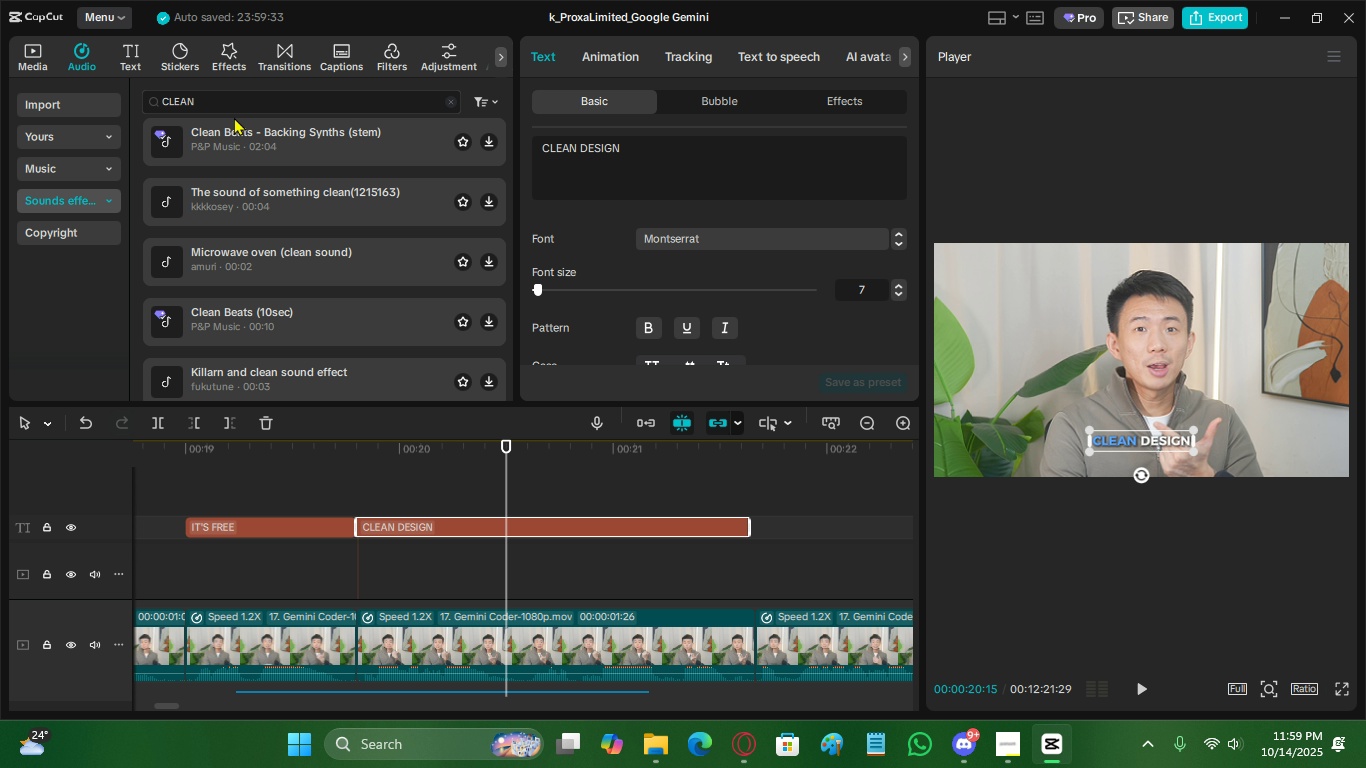 
left_click([215, 151])
 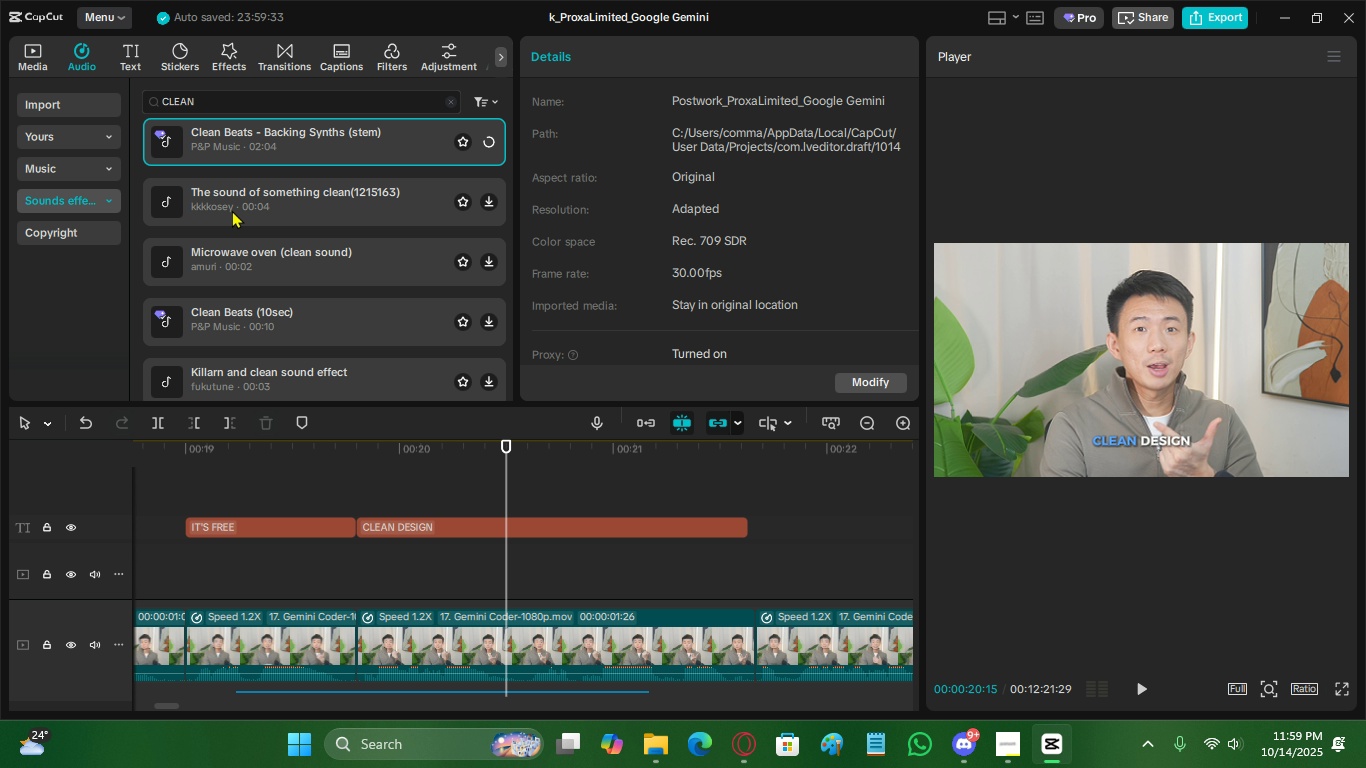 
left_click([232, 211])
 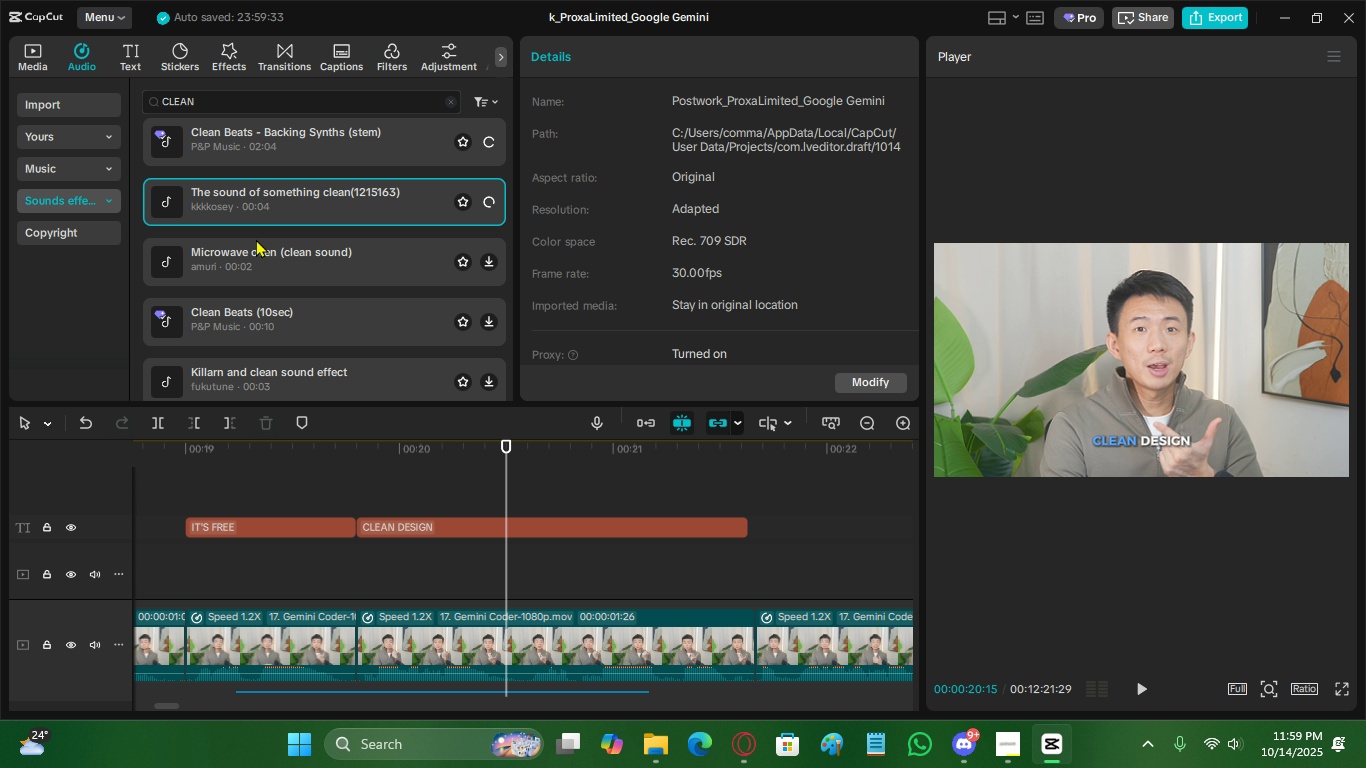 
mouse_move([278, 255])
 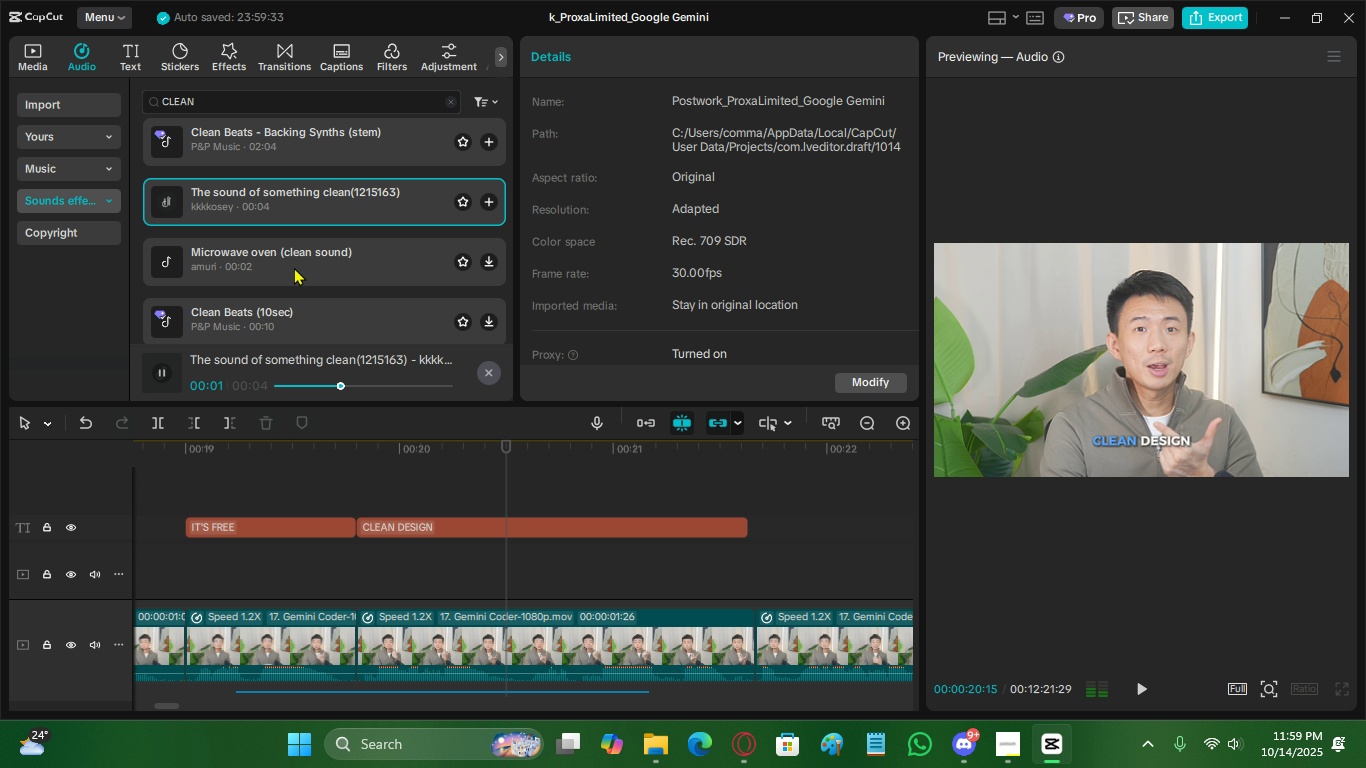 
left_click([294, 267])
 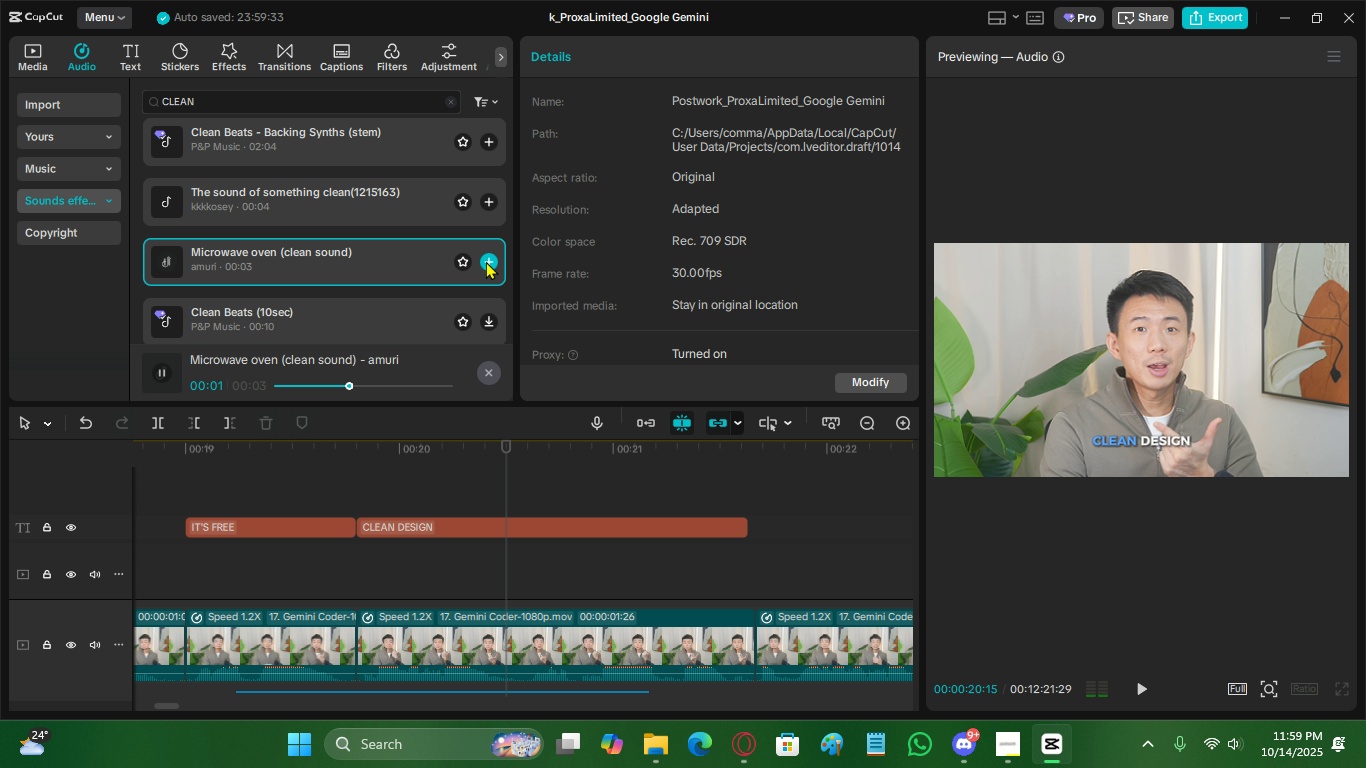 
scroll: coordinate [326, 334], scroll_direction: down, amount: 1.0
 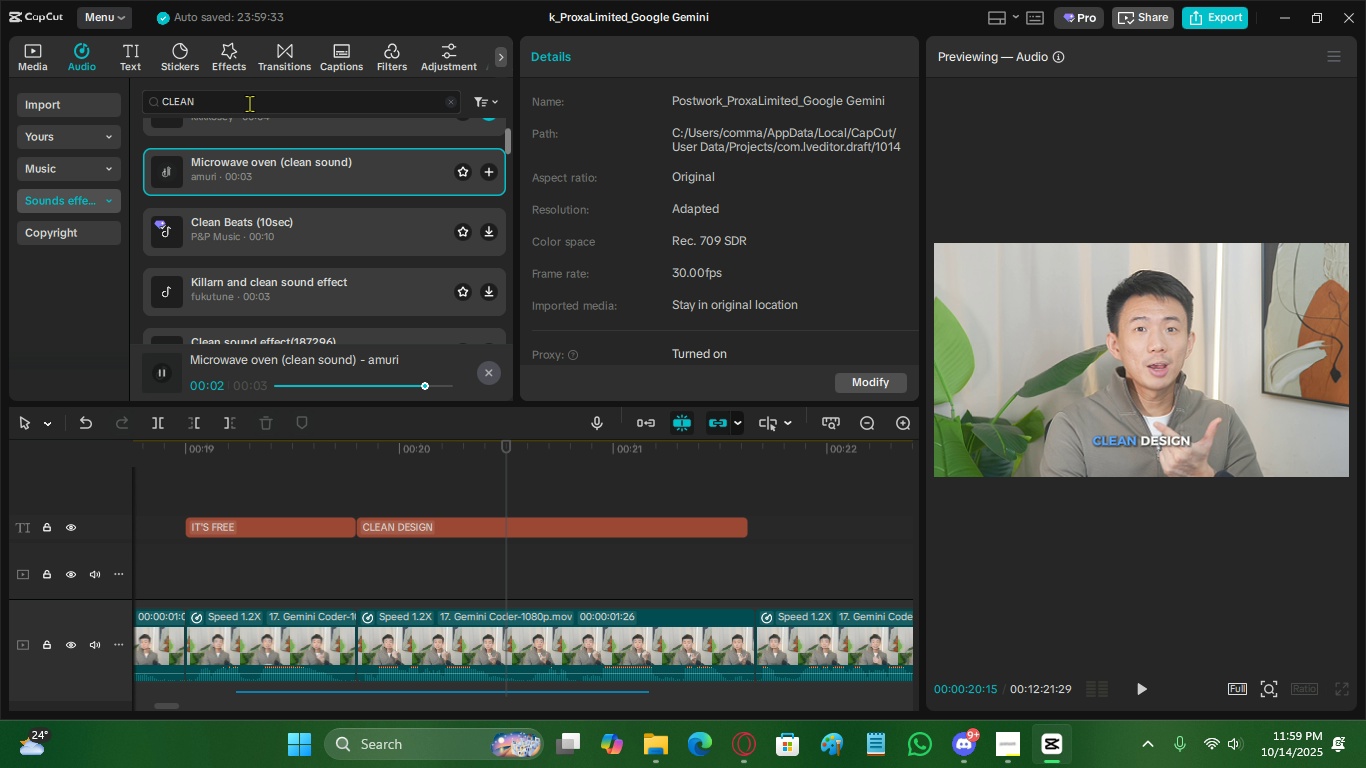 
left_click([247, 98])
 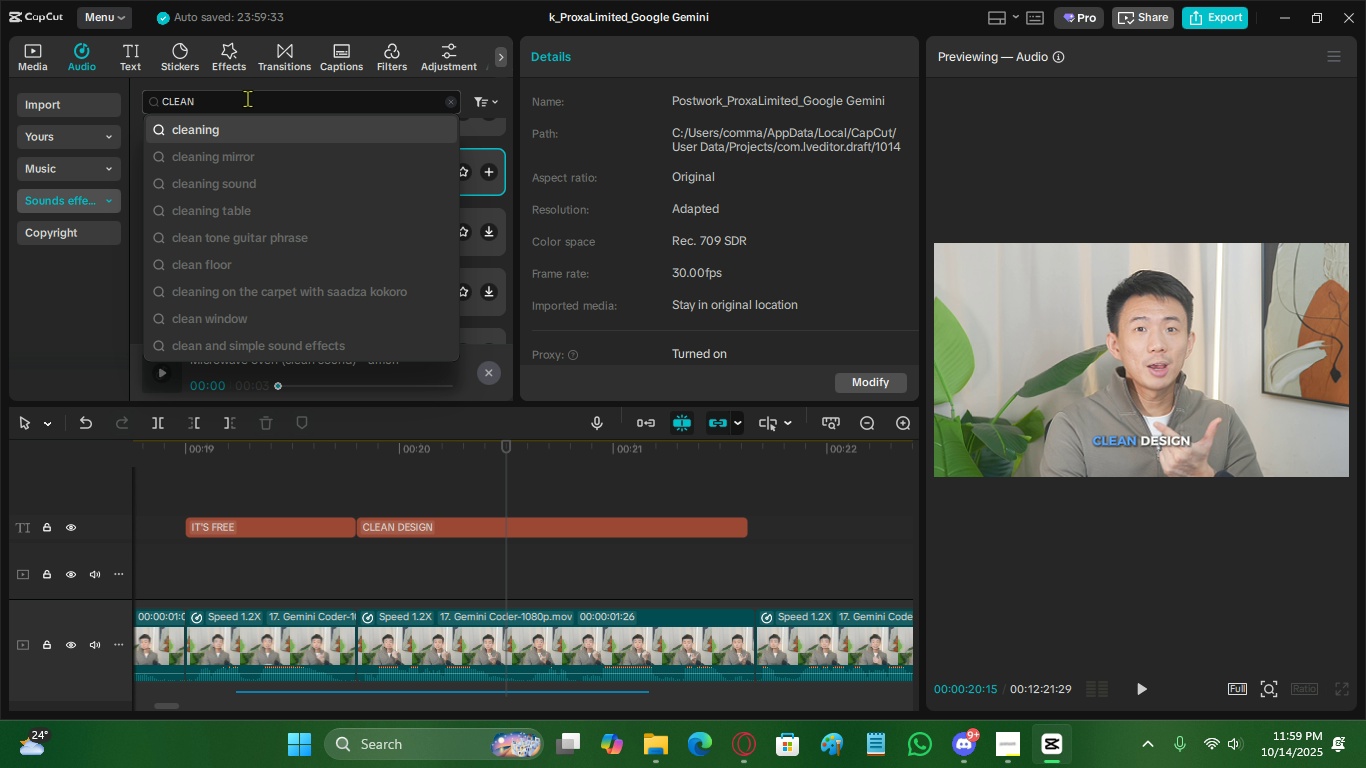 
key(Control+ControlLeft)
 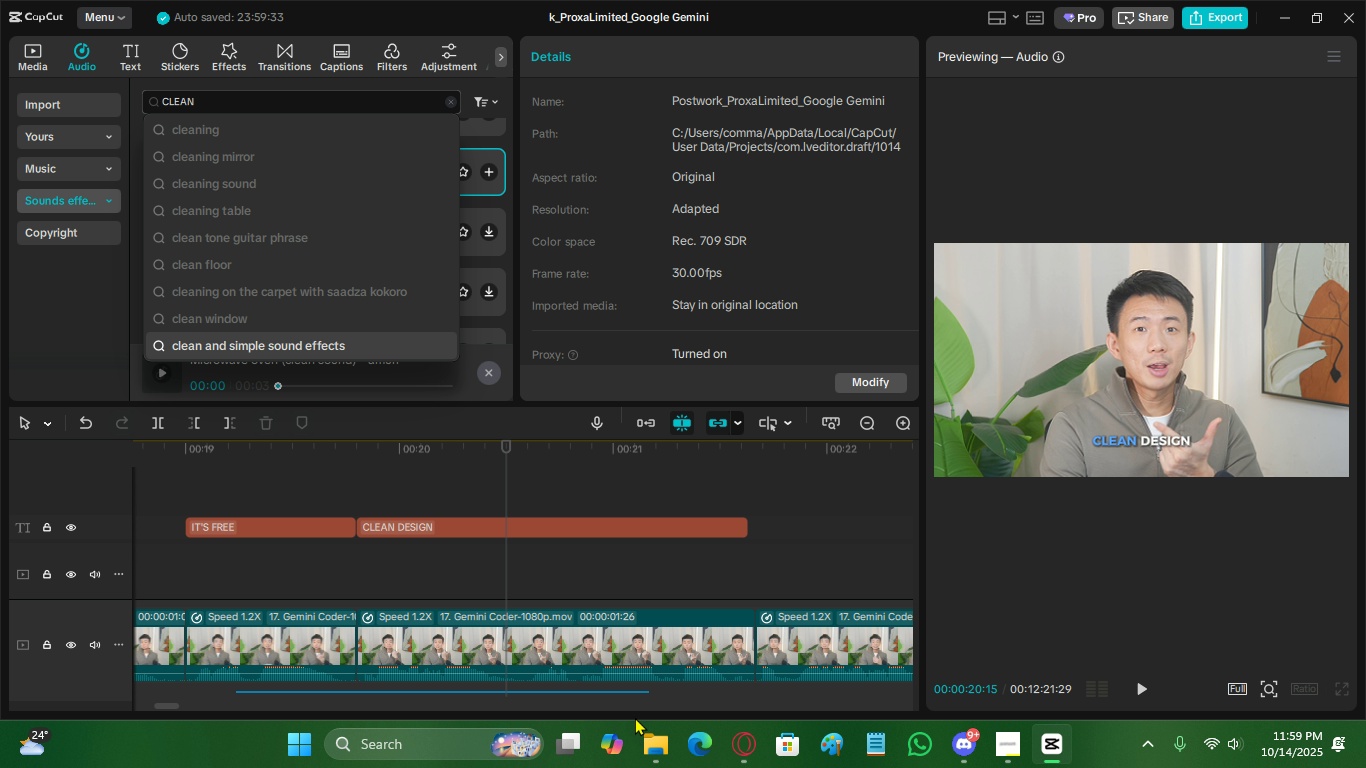 
left_click([673, 740])
 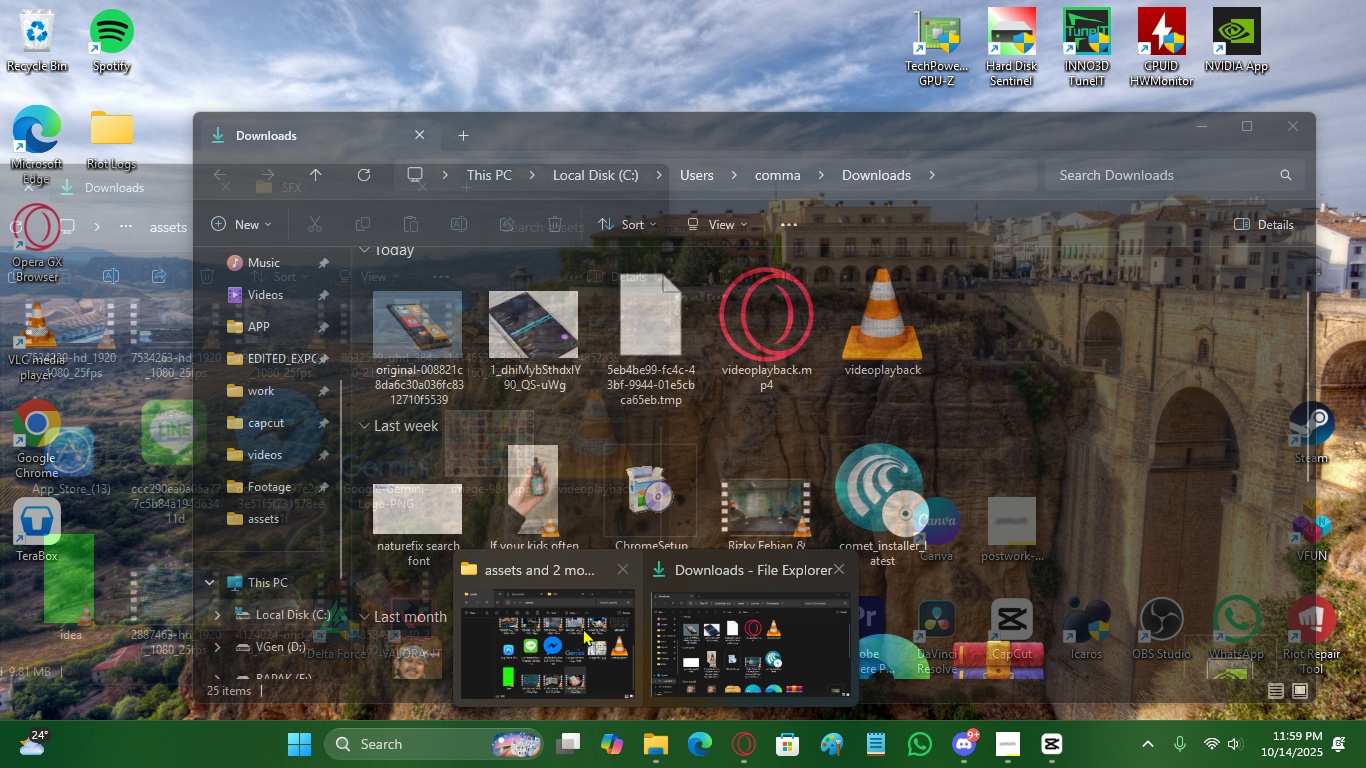 
left_click([577, 626])
 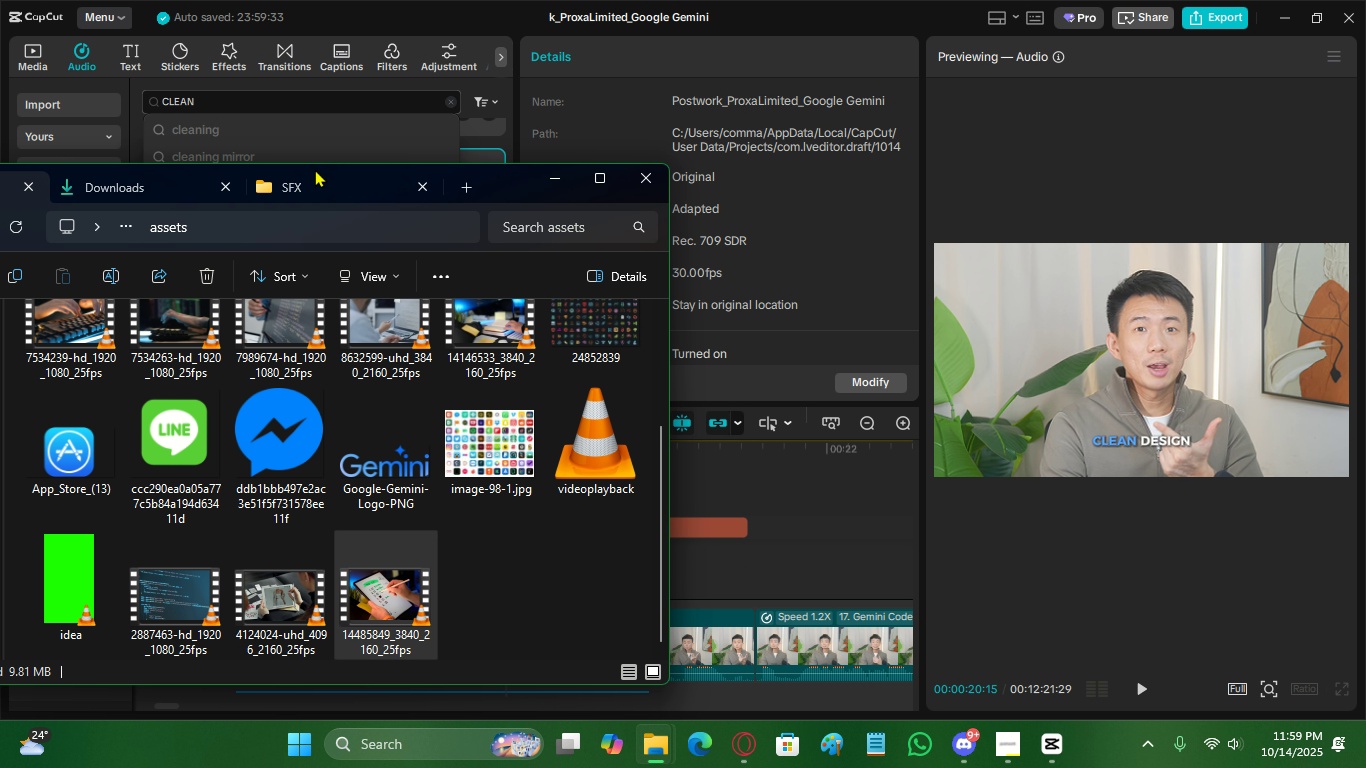 
double_click([318, 184])
 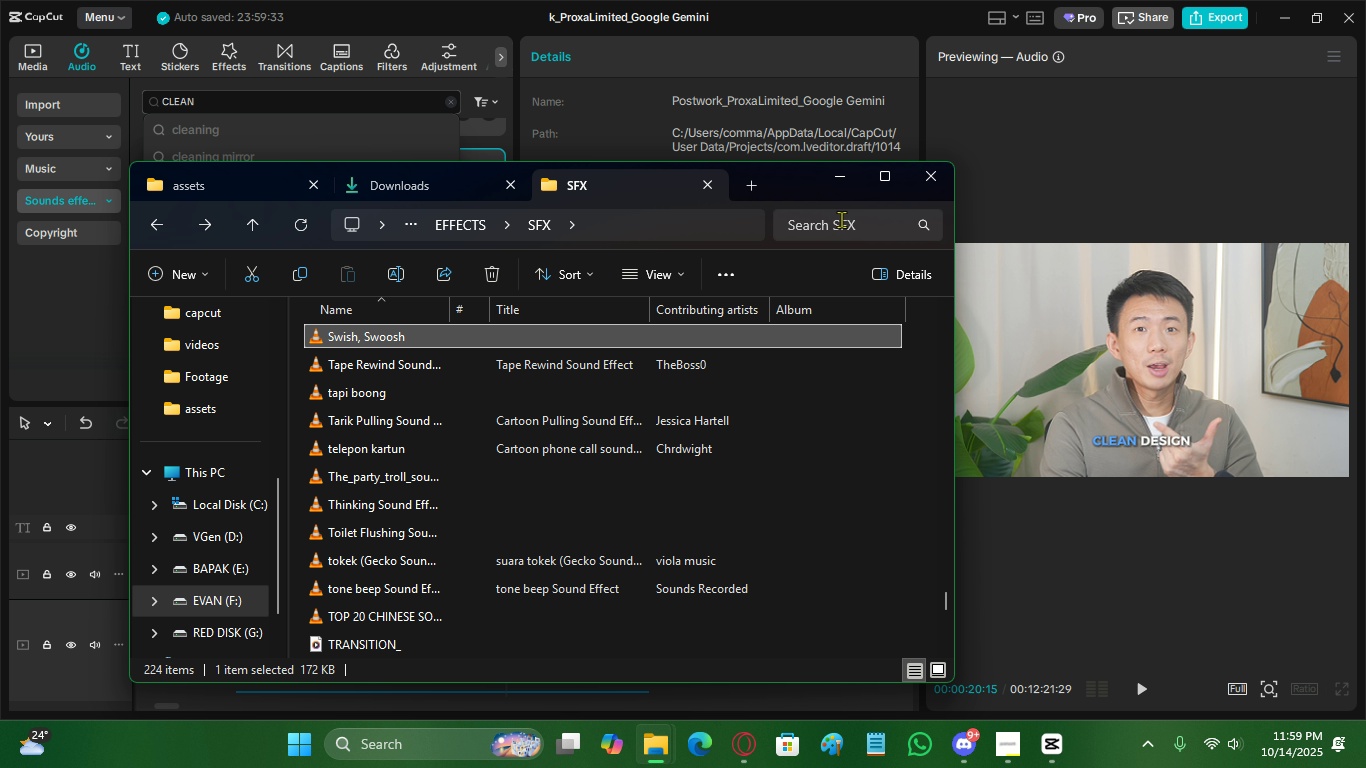 
type(cling)
 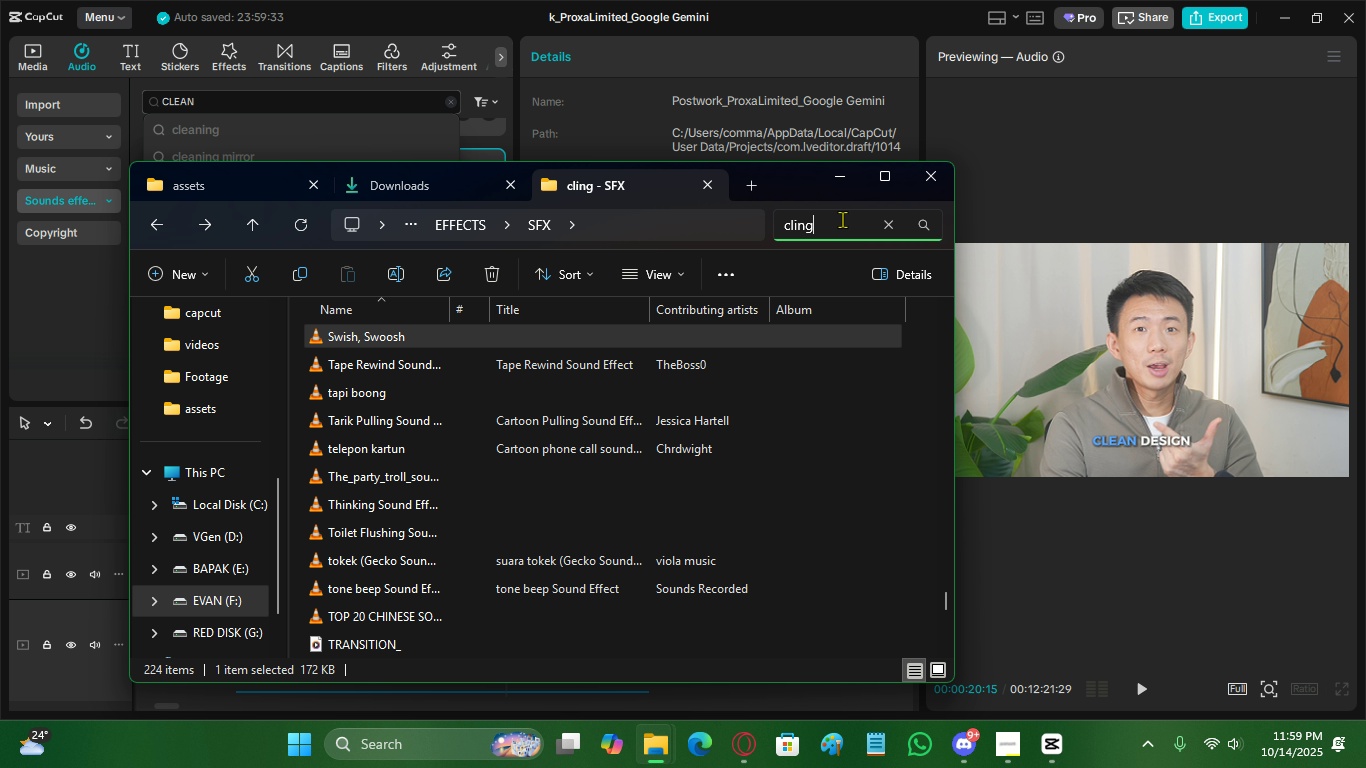 
key(Enter)
 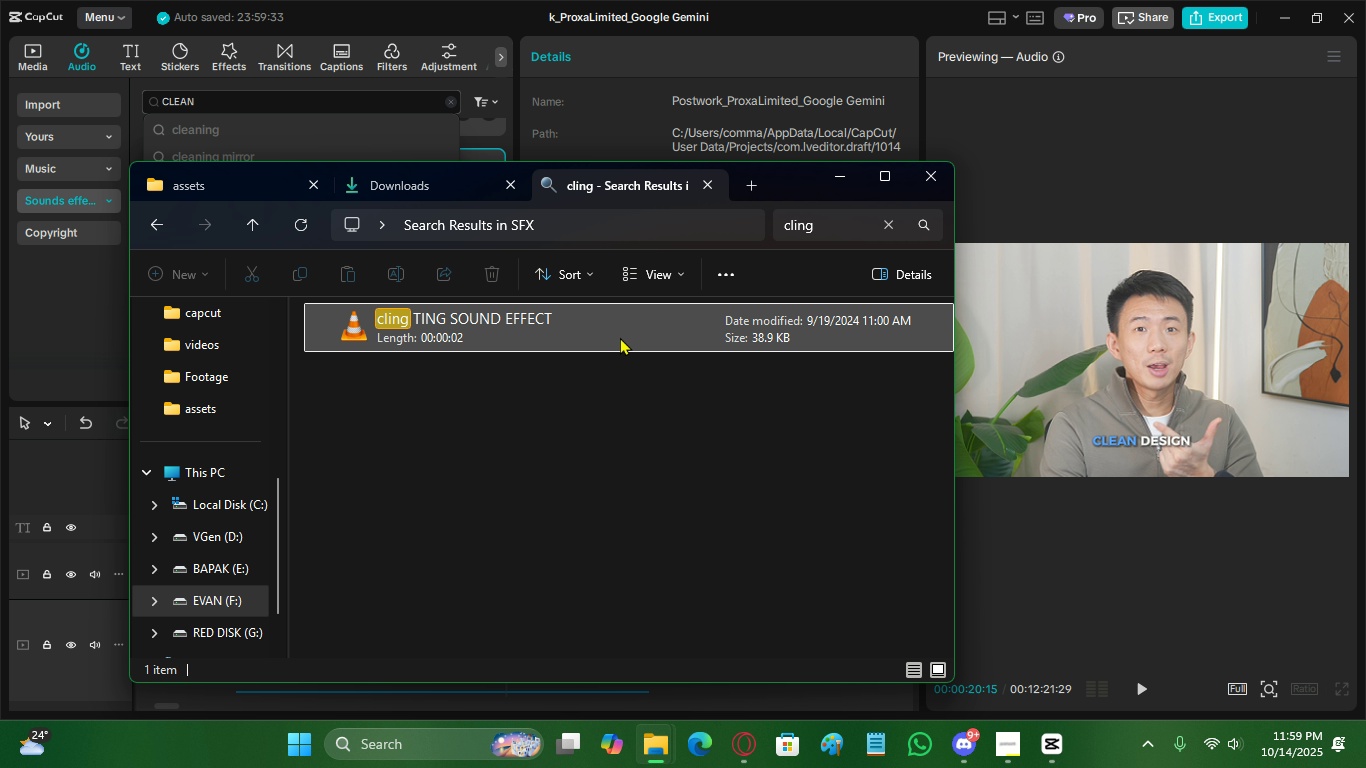 
left_click([595, 330])
 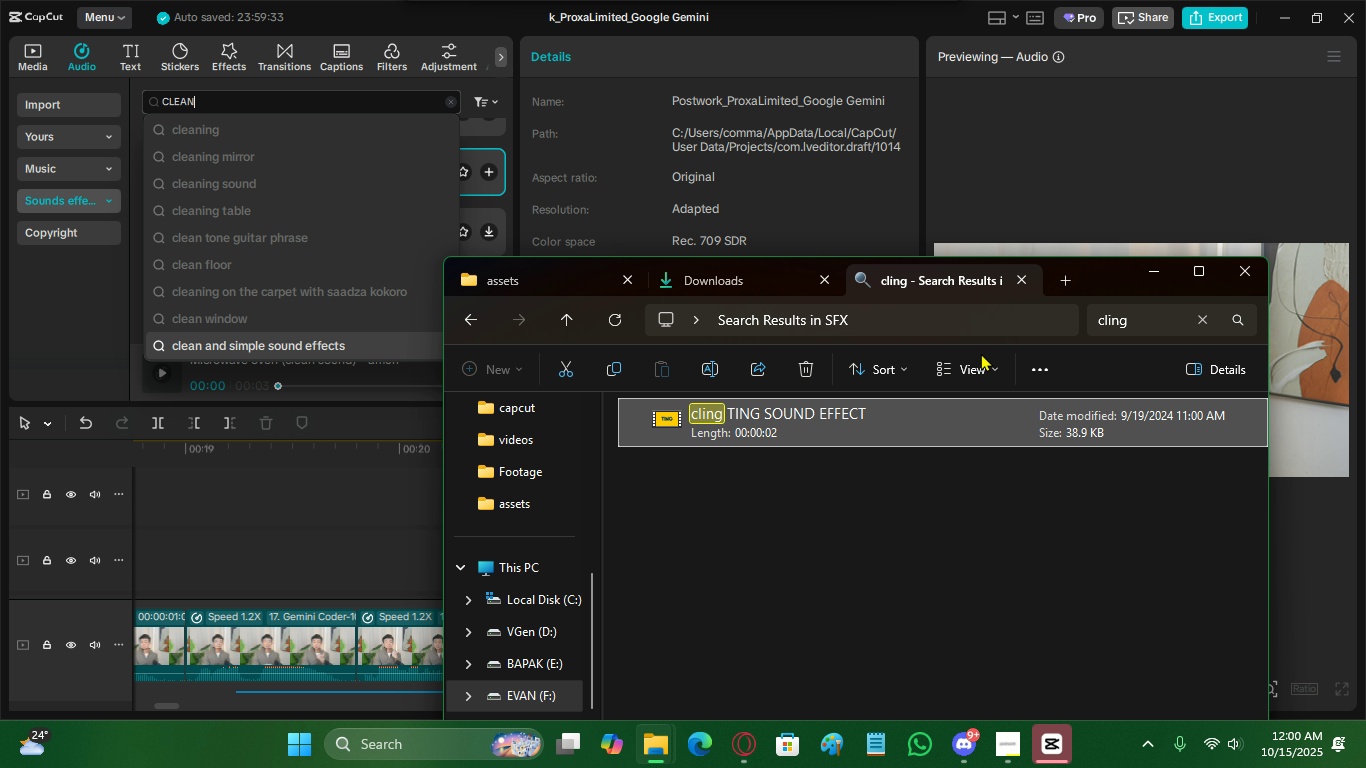 
wait(6.32)
 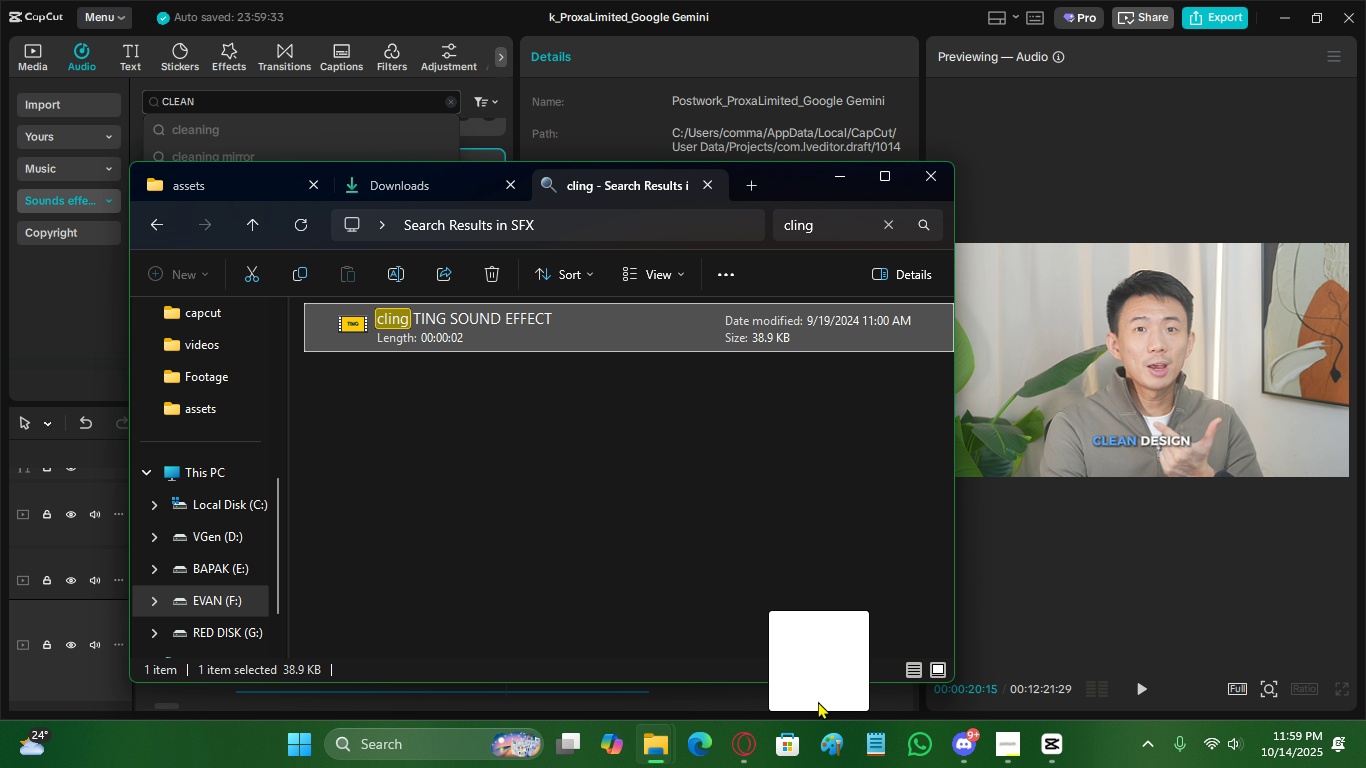 
left_click([348, 550])
 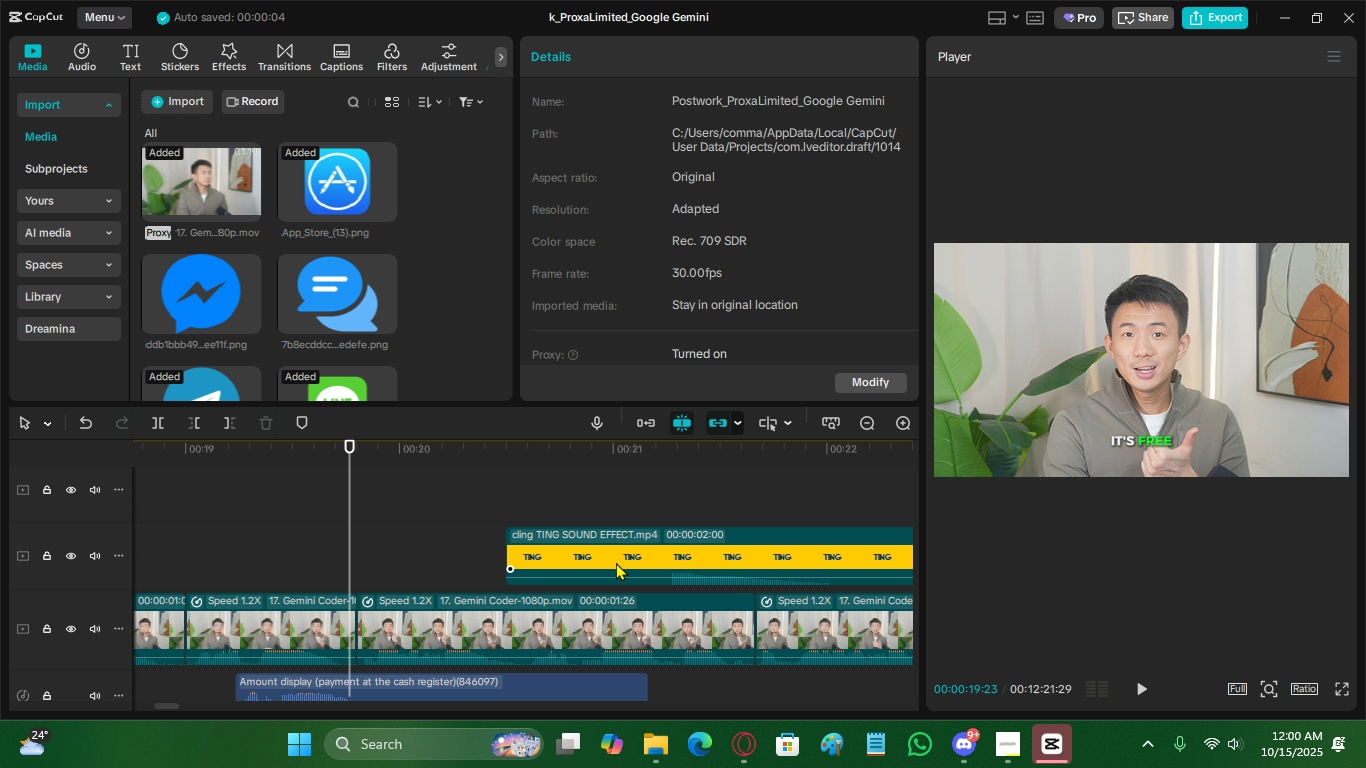 
left_click([616, 562])
 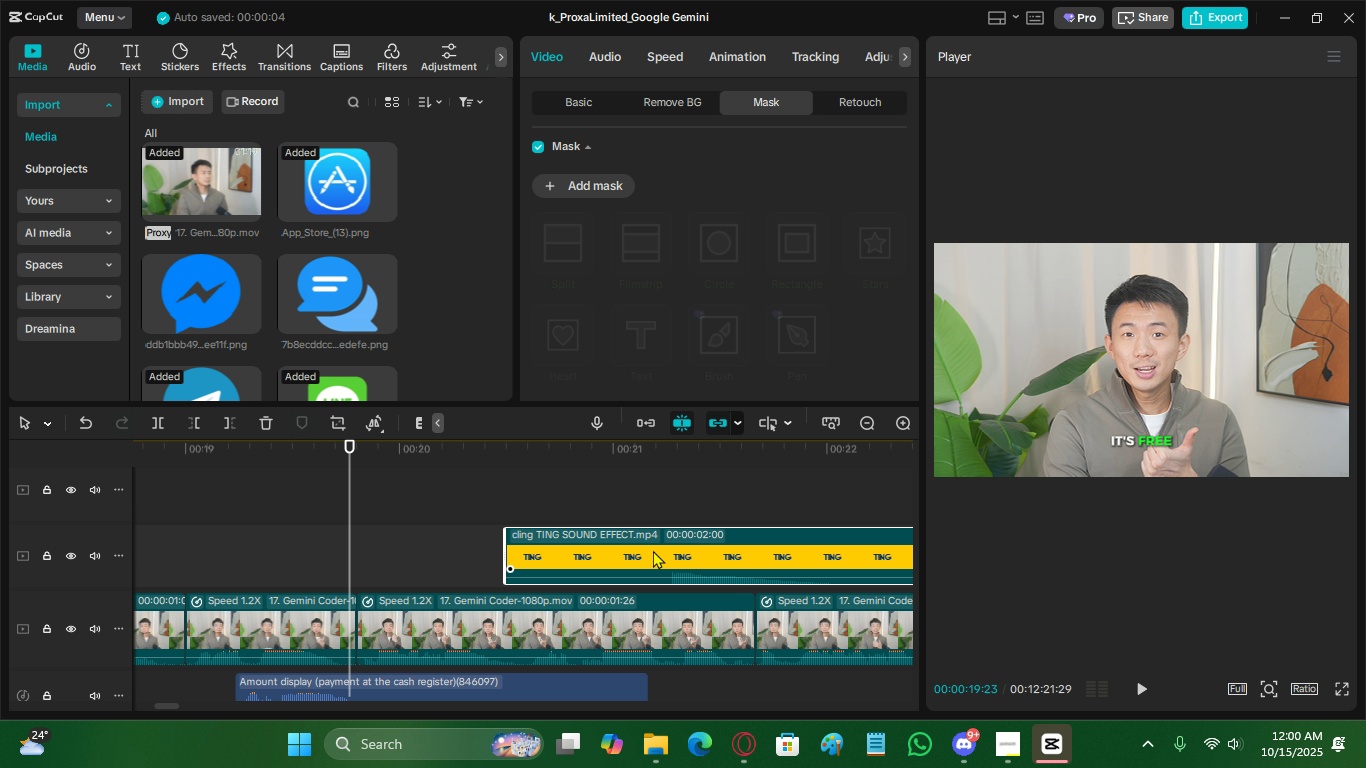 
key(C)
 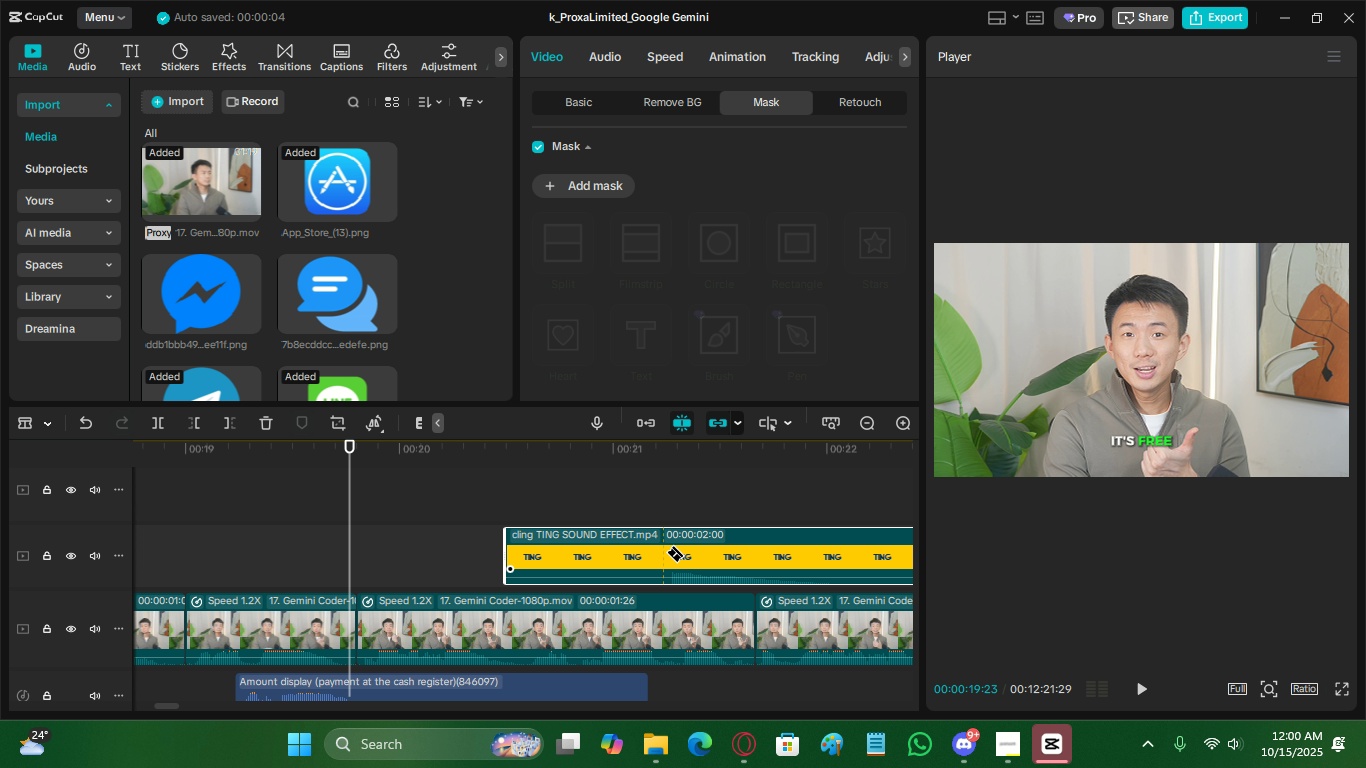 
left_click([665, 552])
 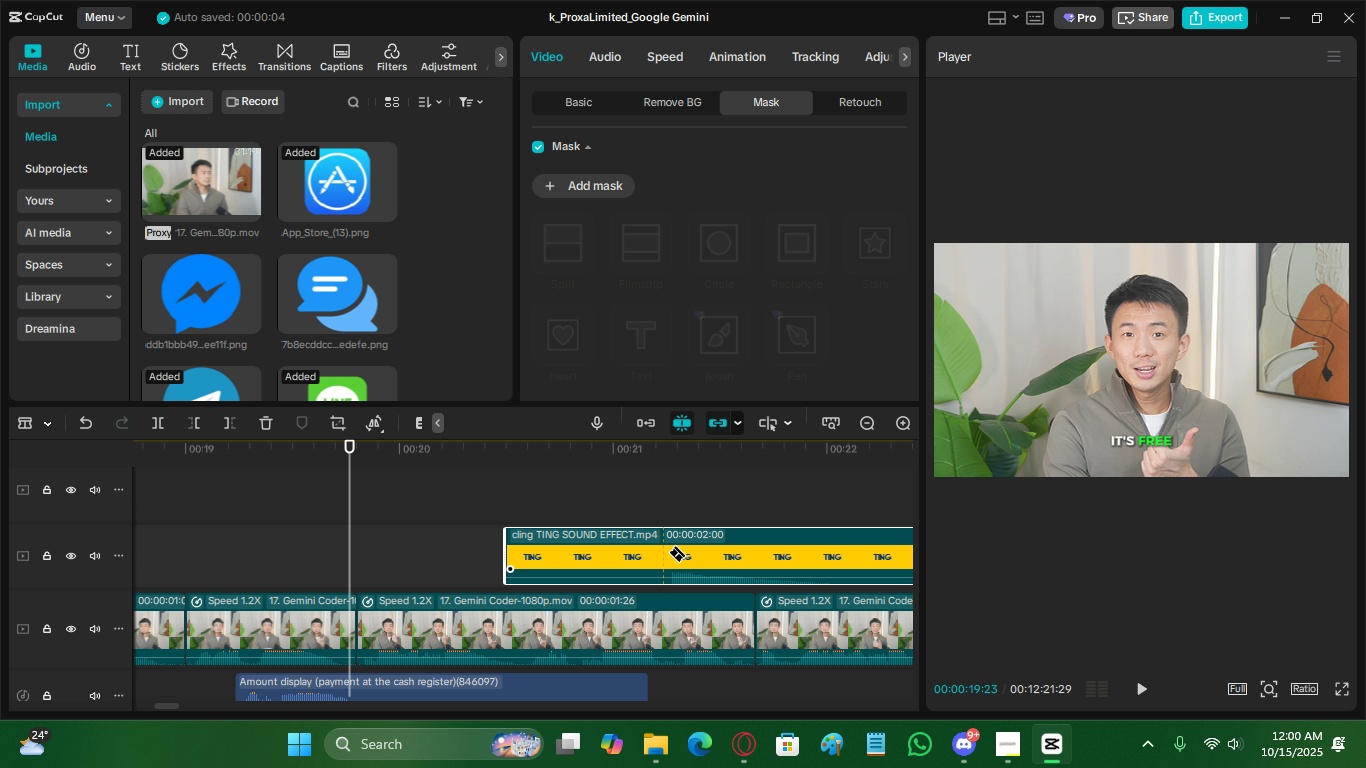 
type(vc)
 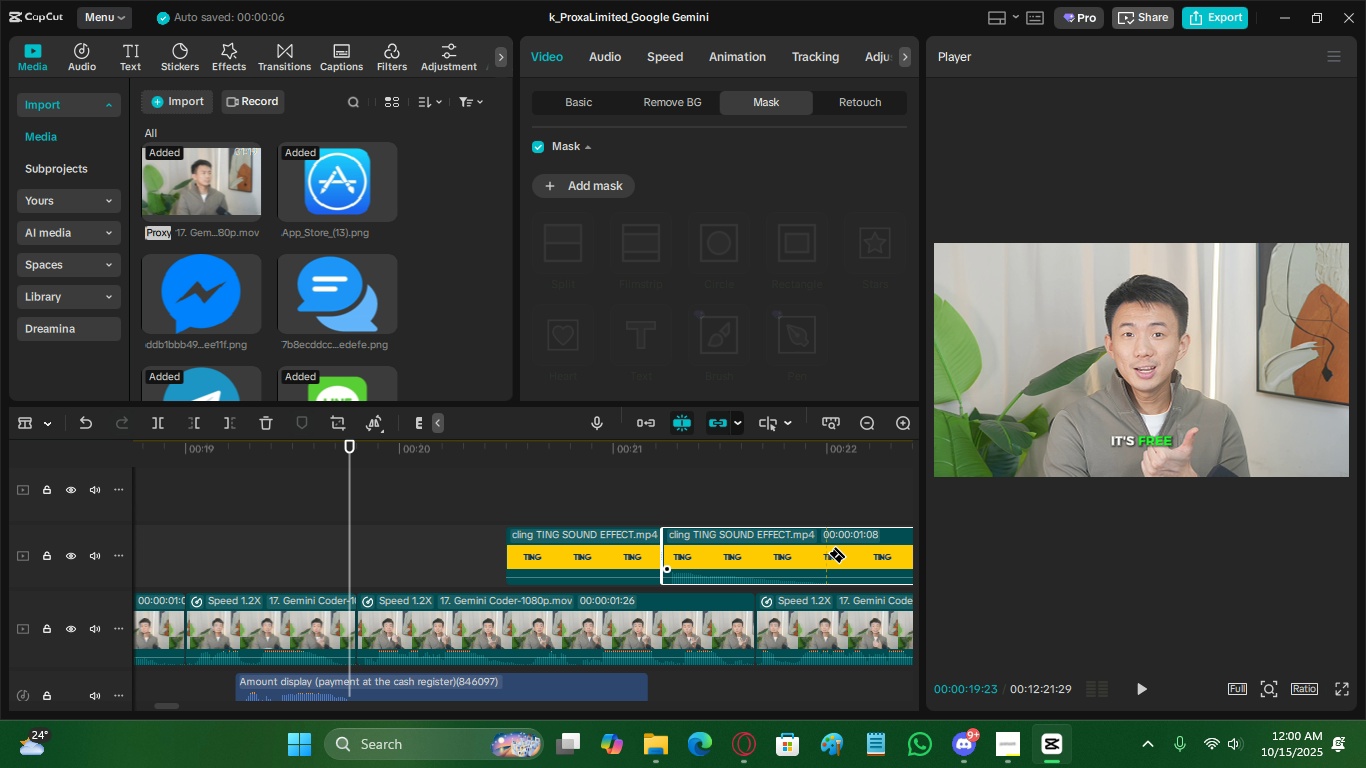 
left_click([827, 553])
 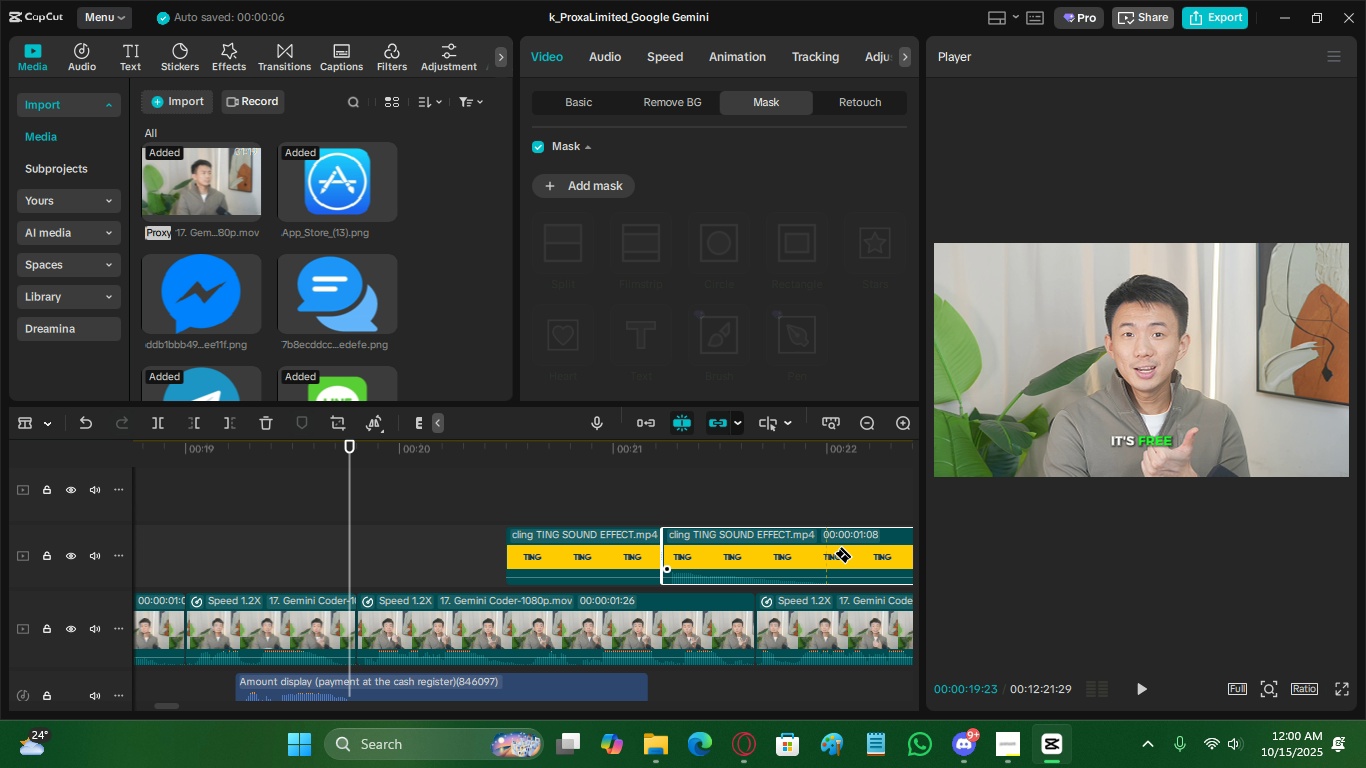 
key(V)
 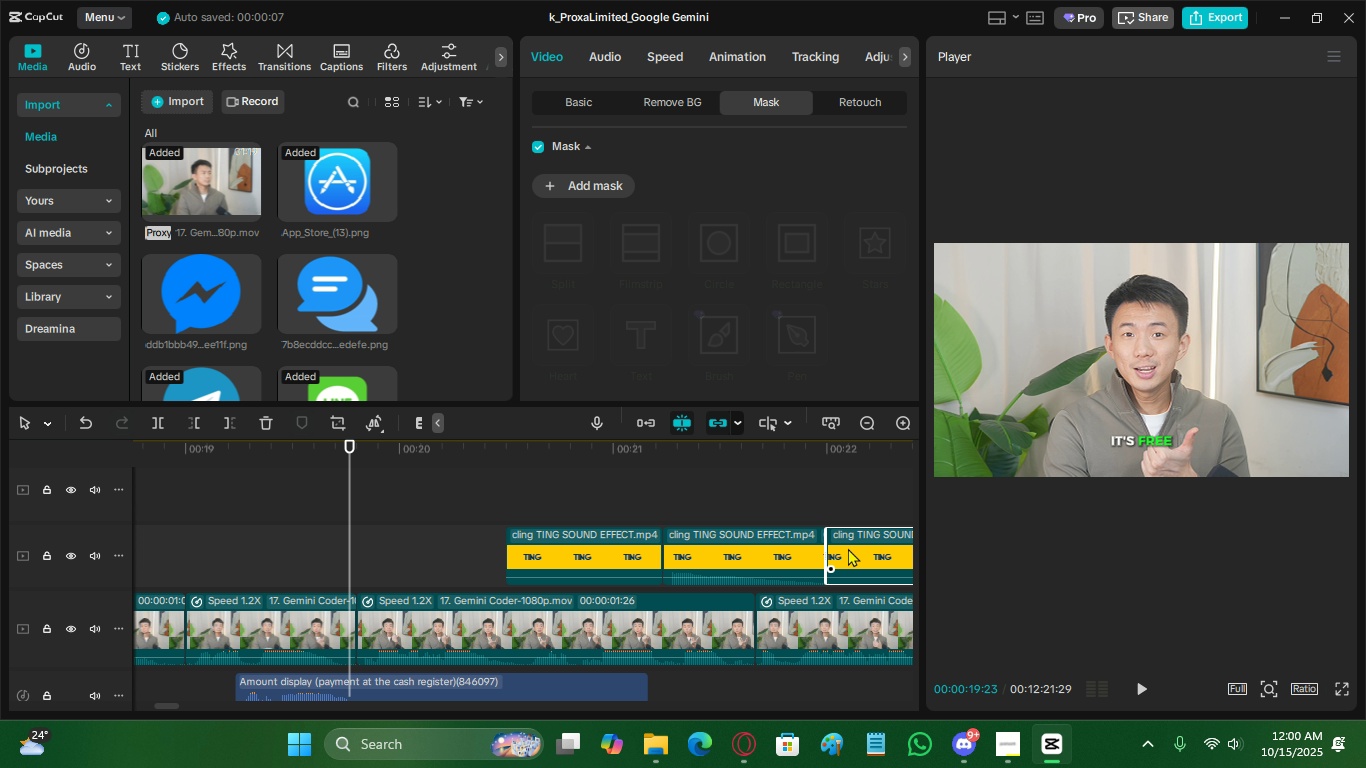 
double_click([848, 548])
 